 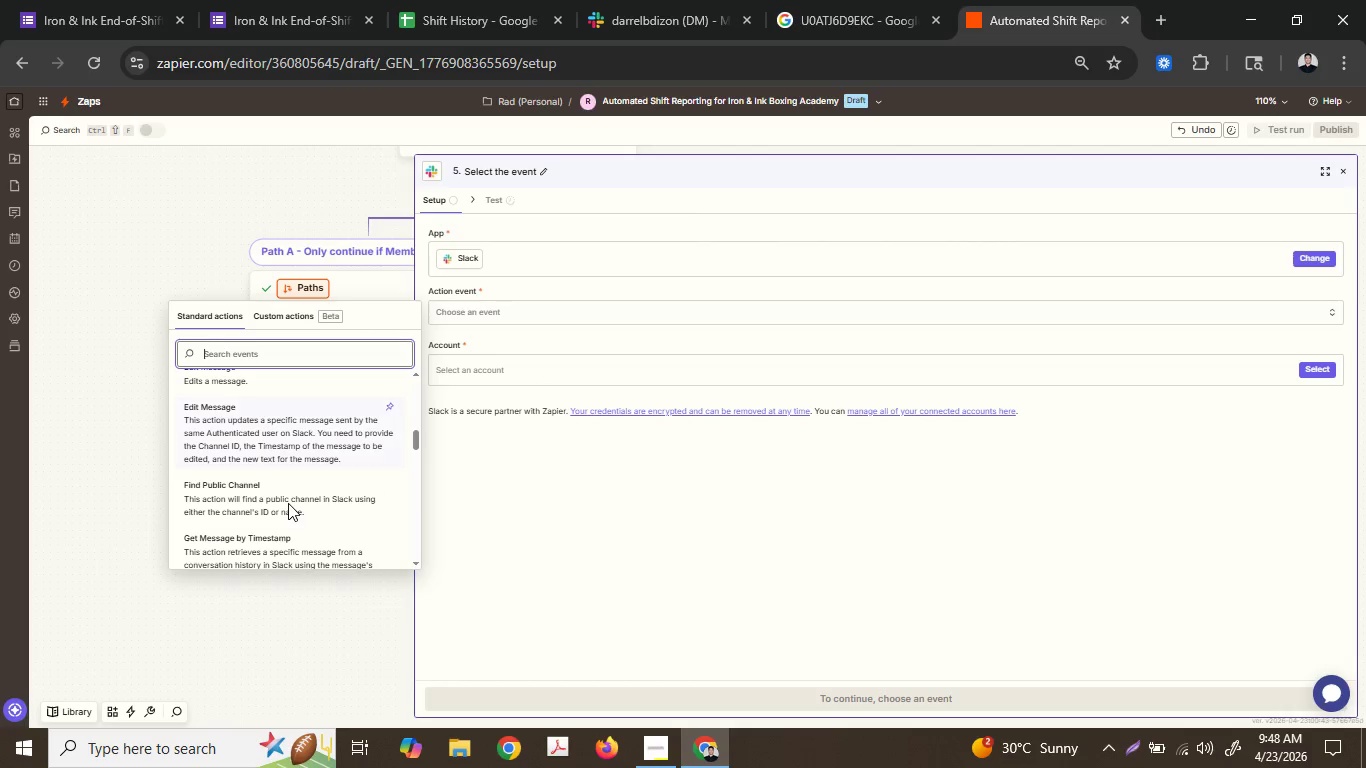 
scroll: coordinate [280, 438], scroll_direction: down, amount: 6.0
 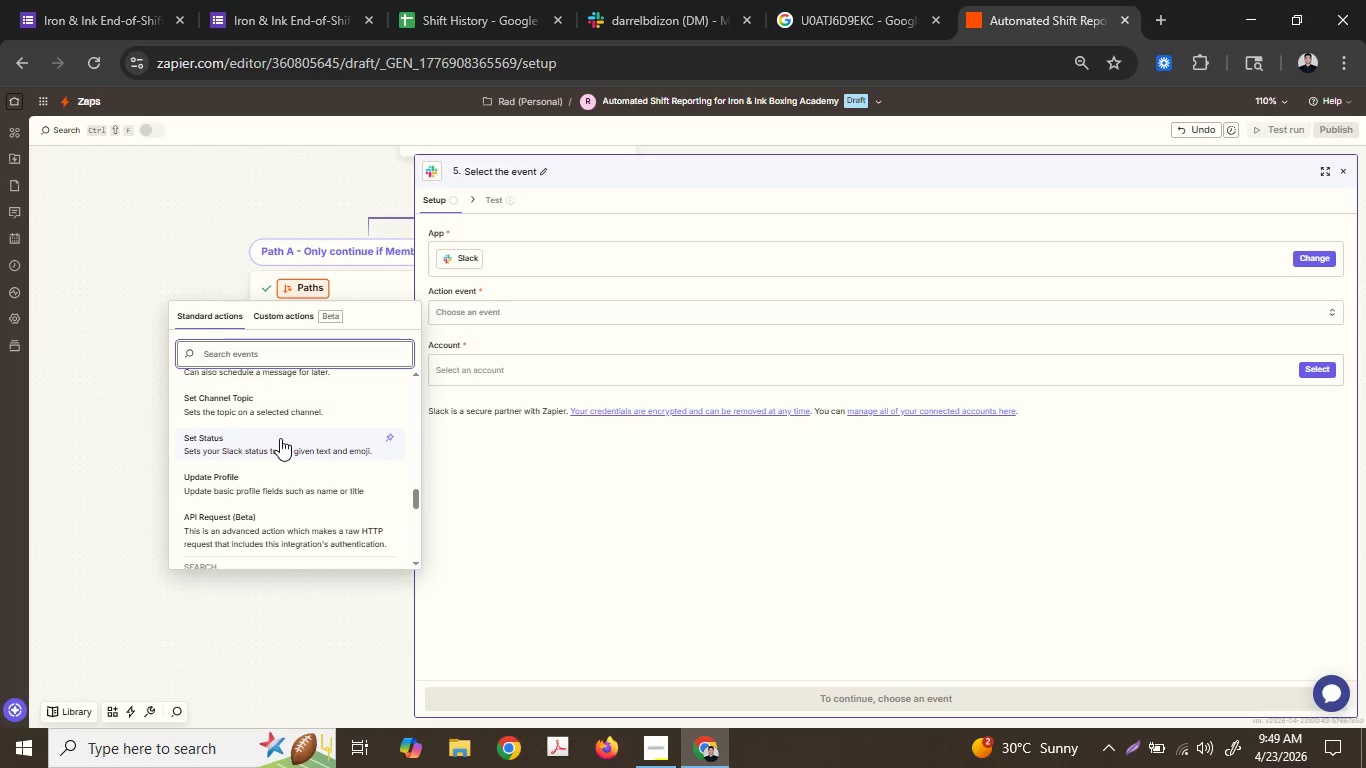 
scroll: coordinate [280, 437], scroll_direction: up, amount: 3.0
 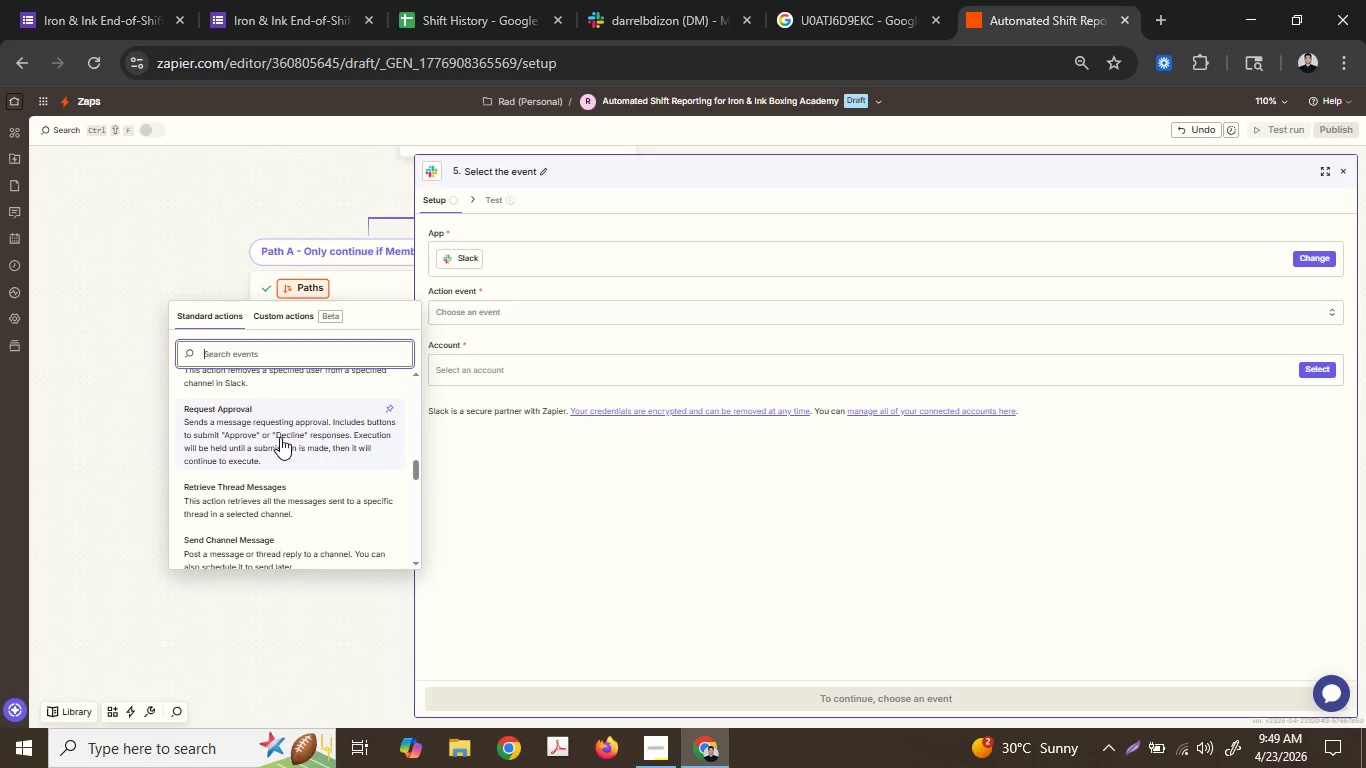 
scroll: coordinate [280, 437], scroll_direction: down, amount: 1.0
 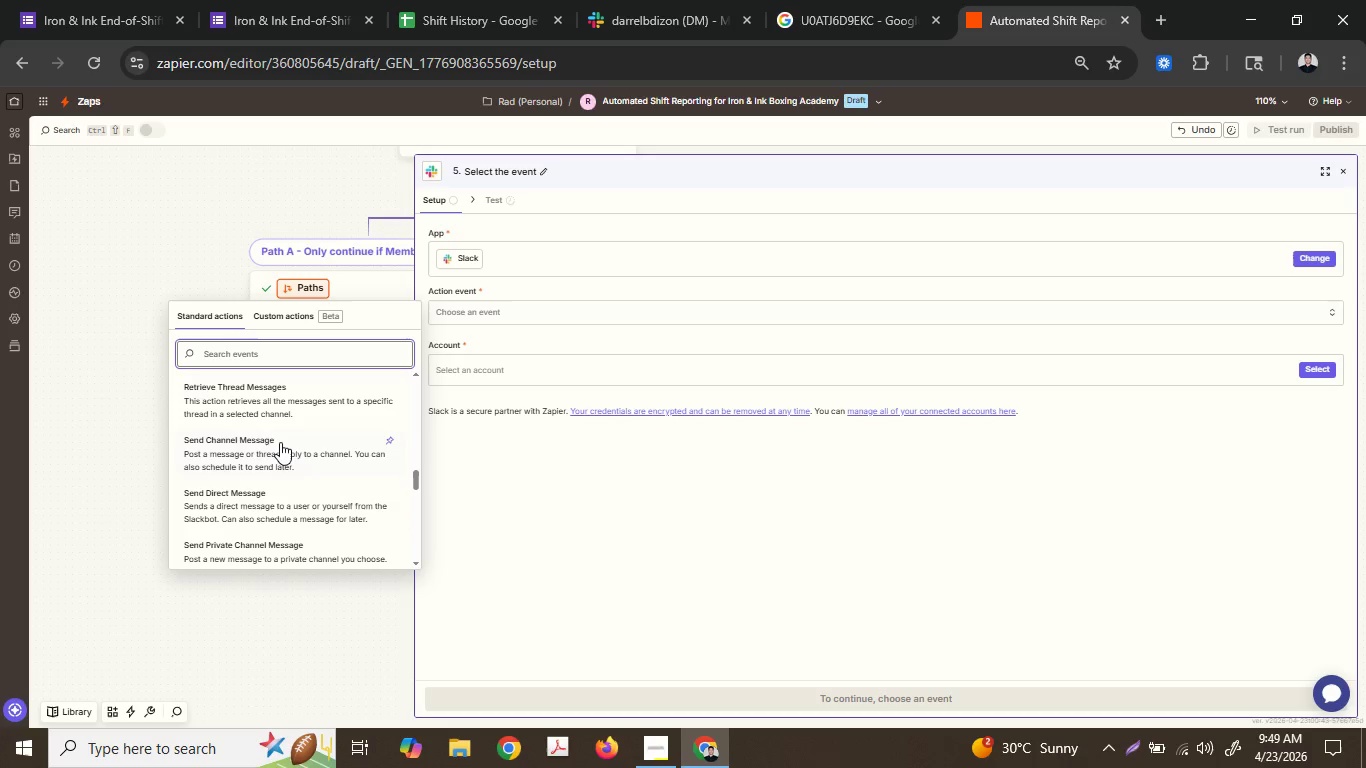 
left_click([280, 442])
 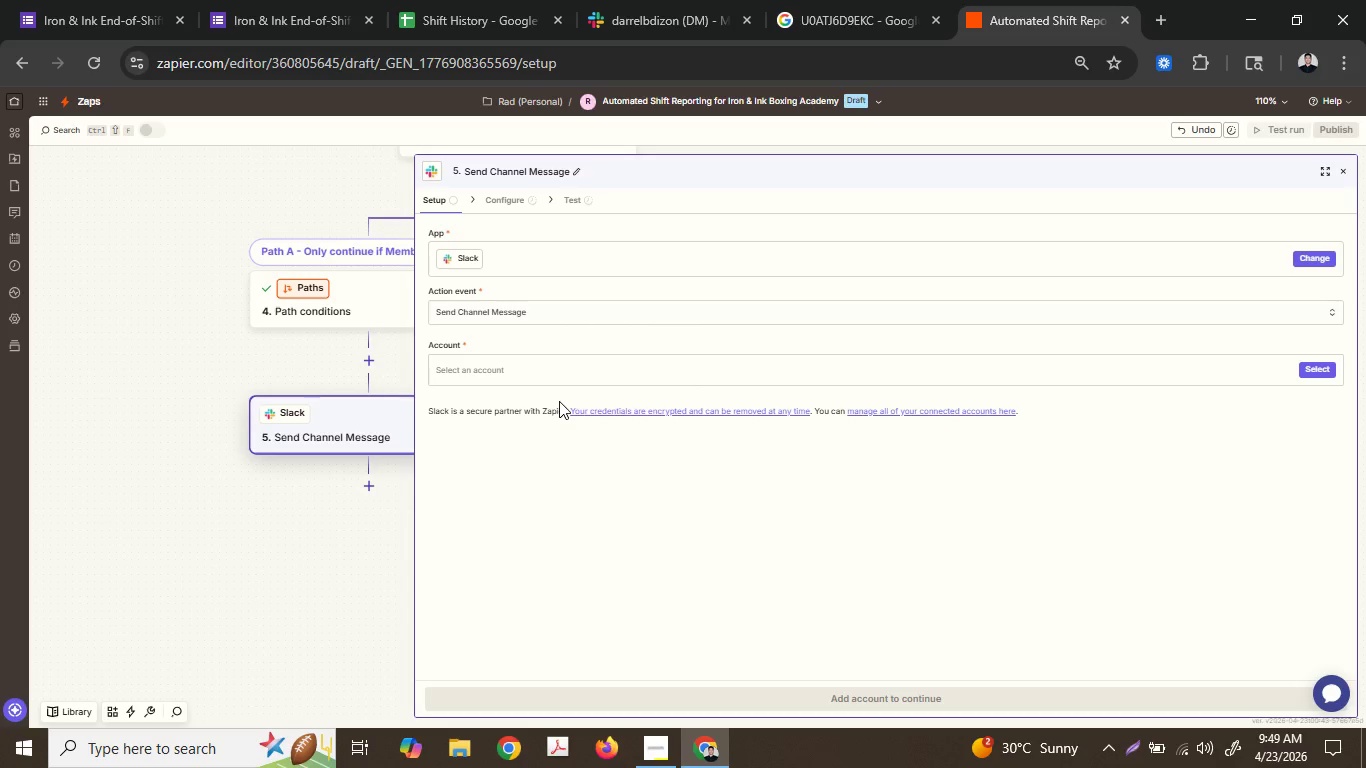 
left_click([618, 366])
 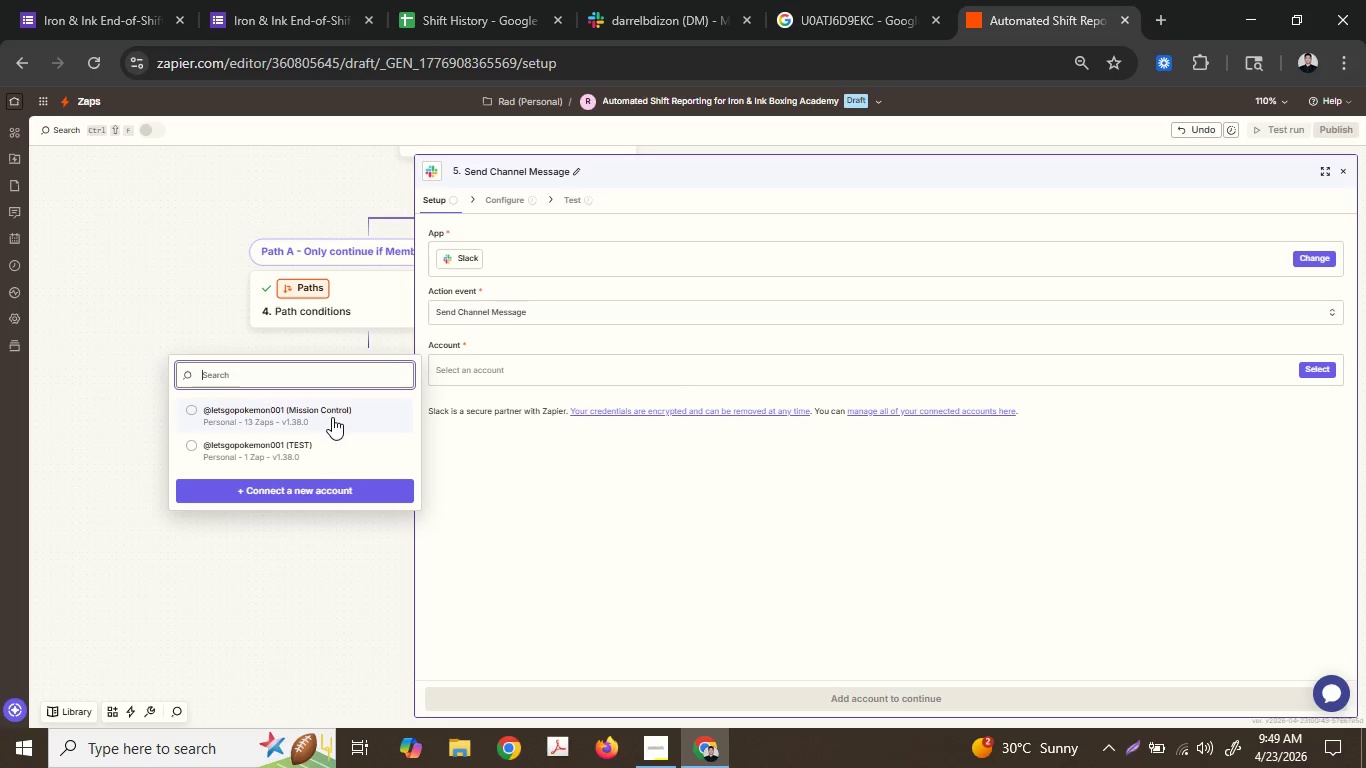 
left_click([332, 417])
 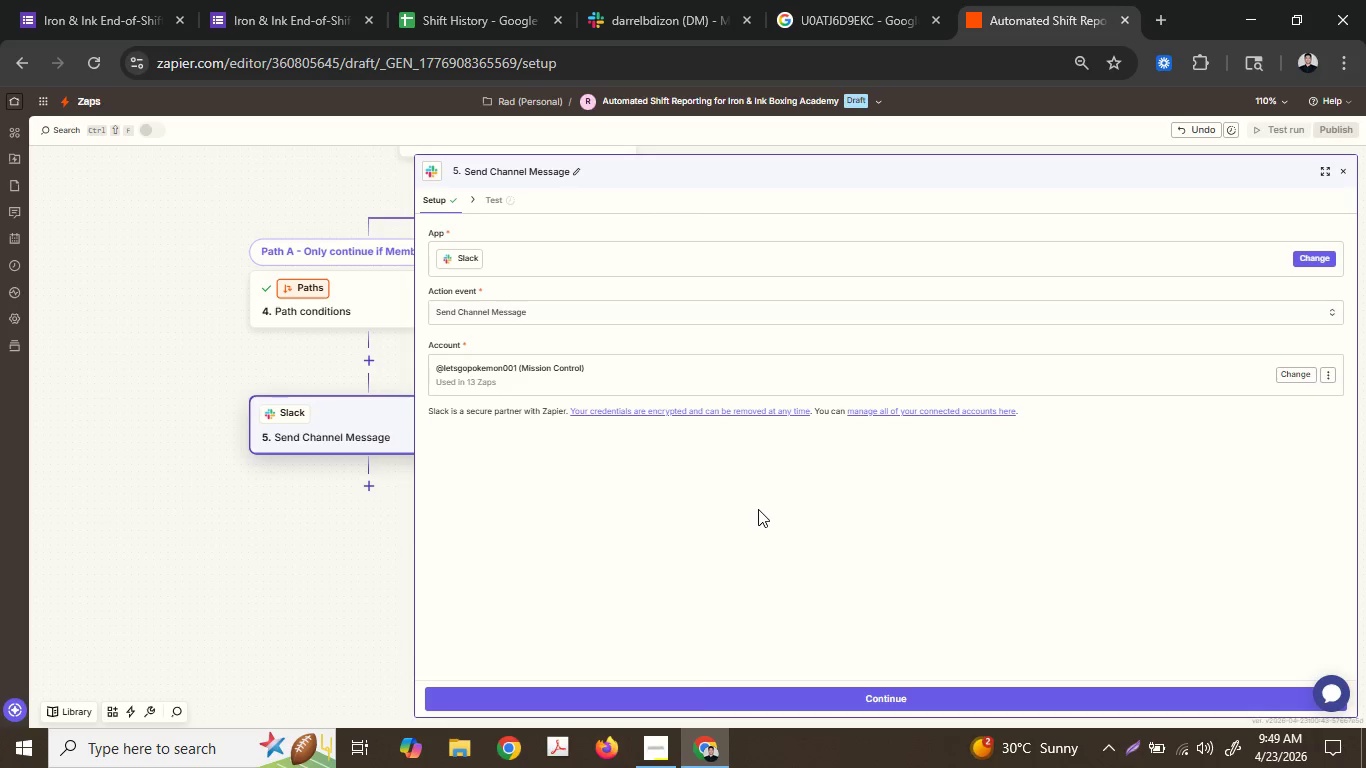 
left_click([746, 688])
 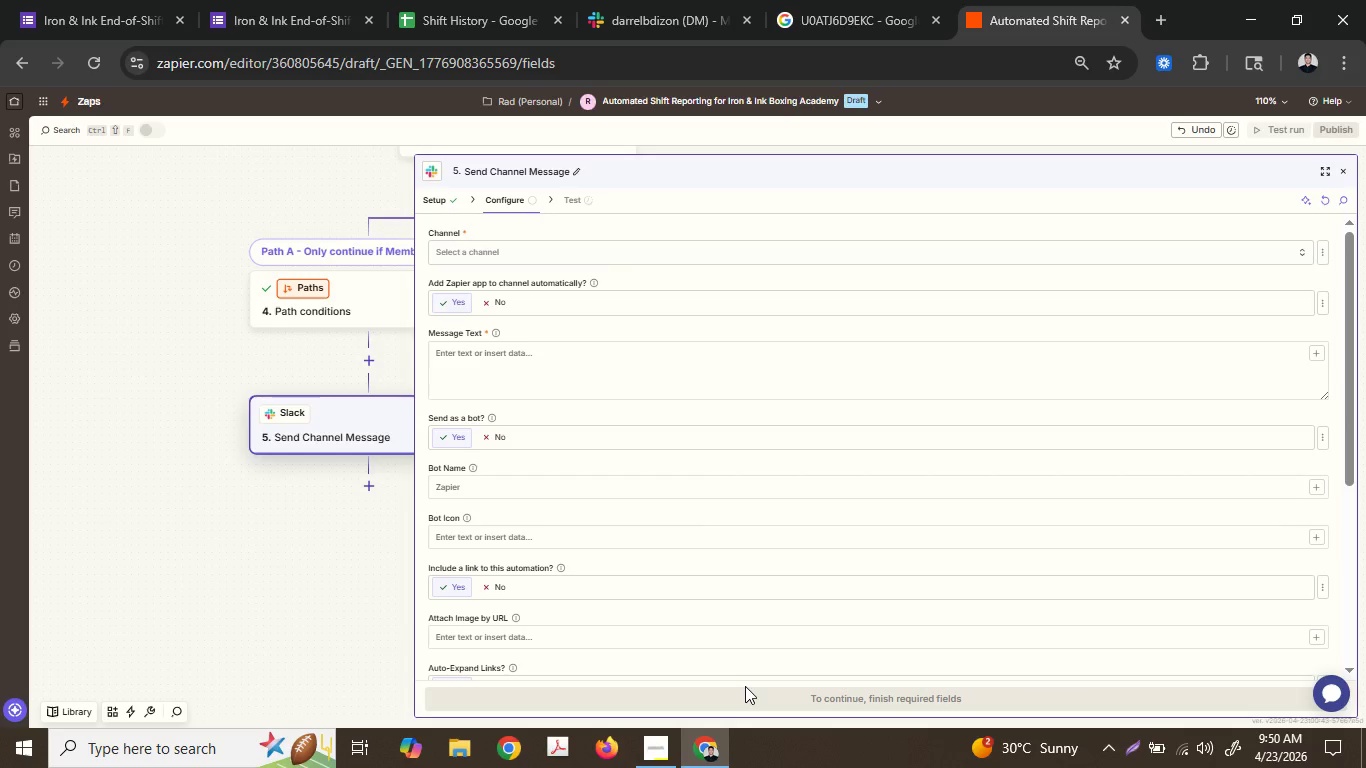 
wait(48.22)
 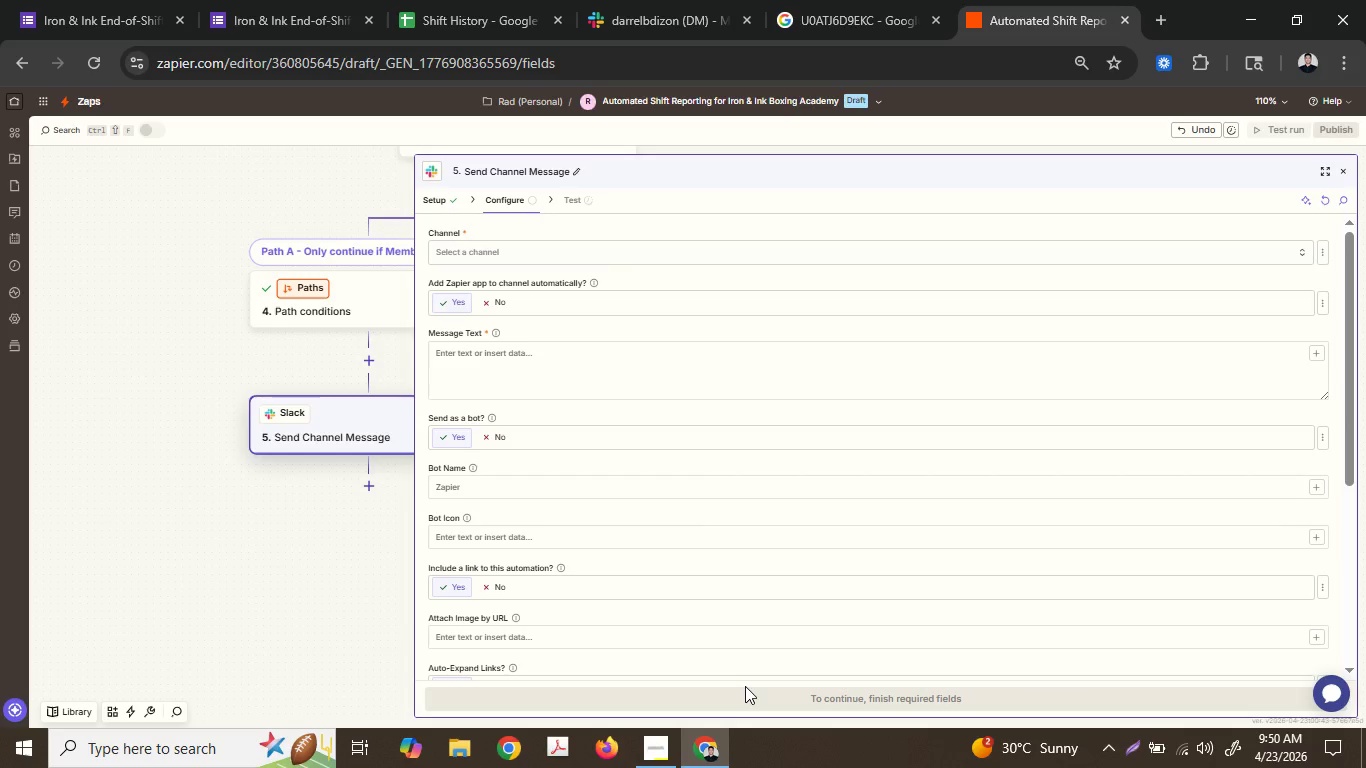 
left_click([517, 352])
 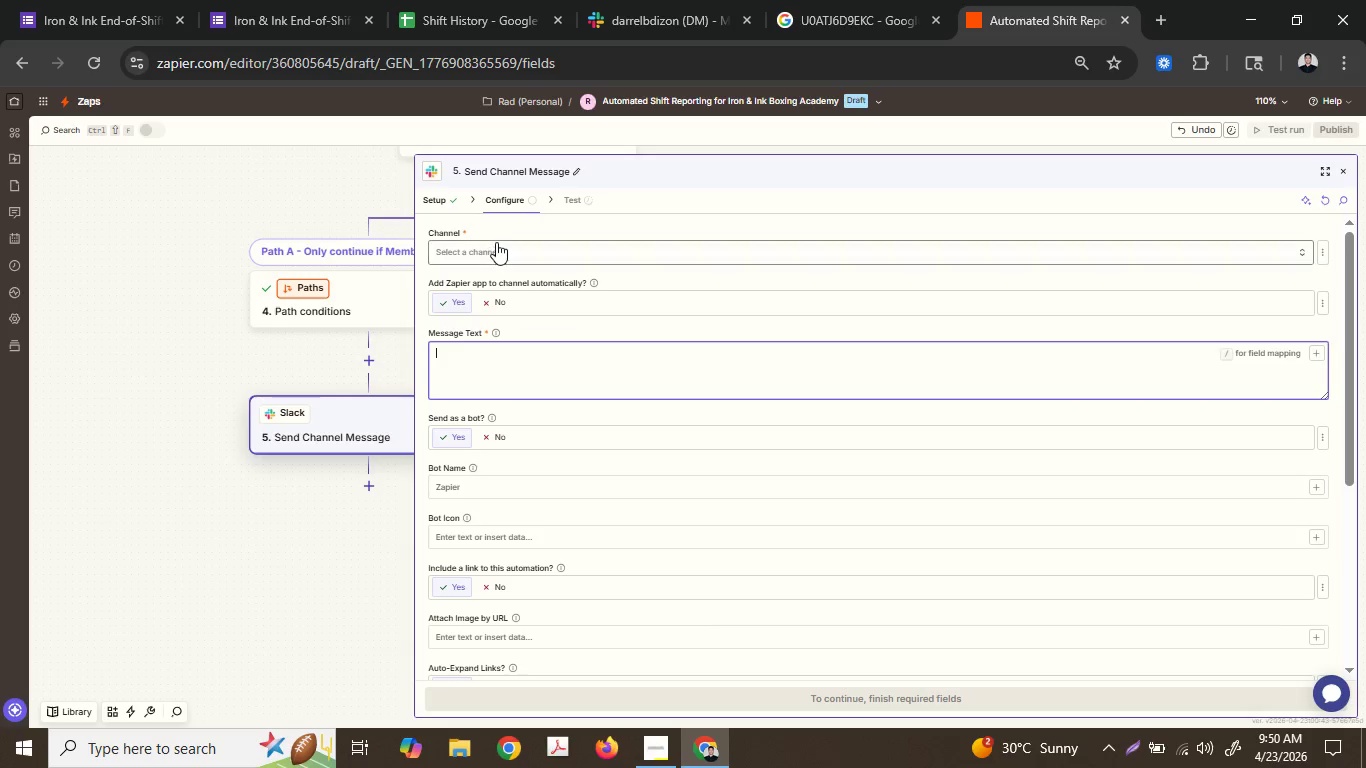 
left_click([496, 242])
 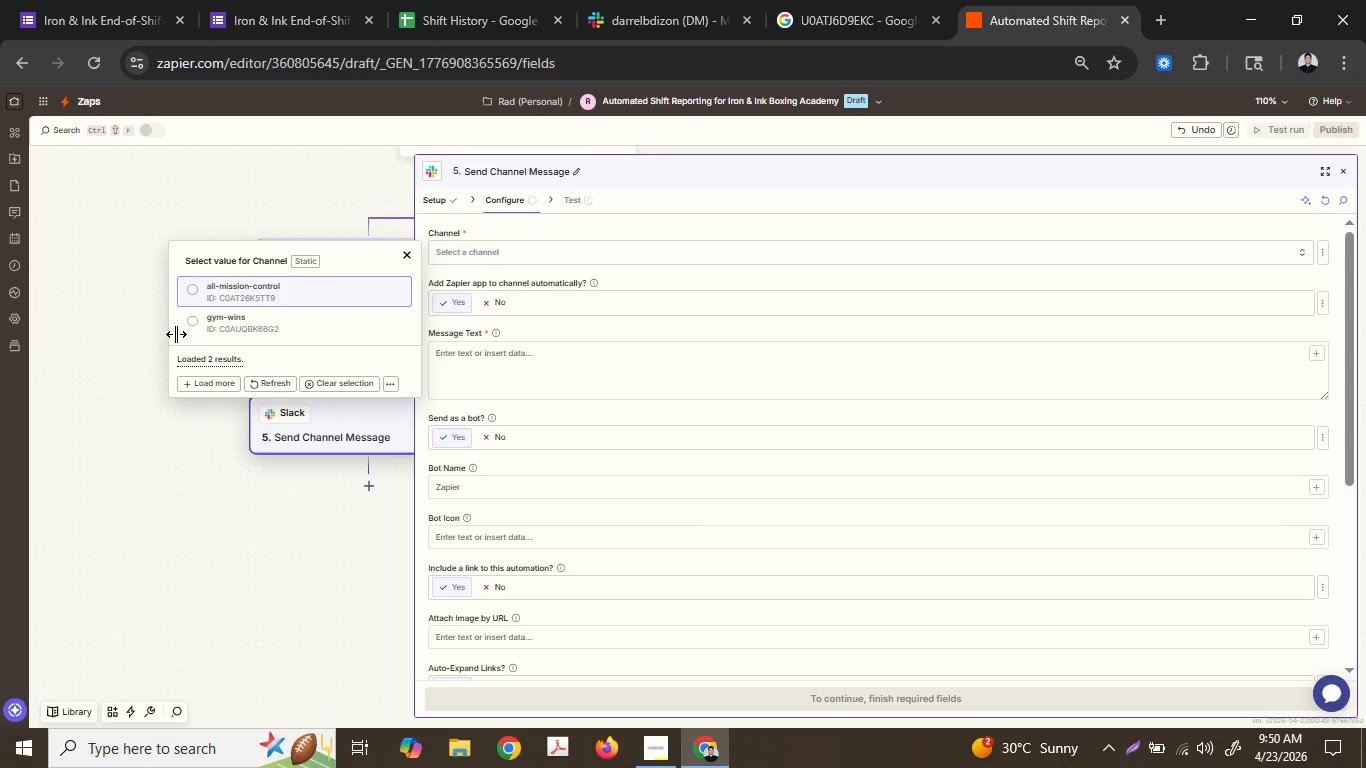 
left_click([209, 314])
 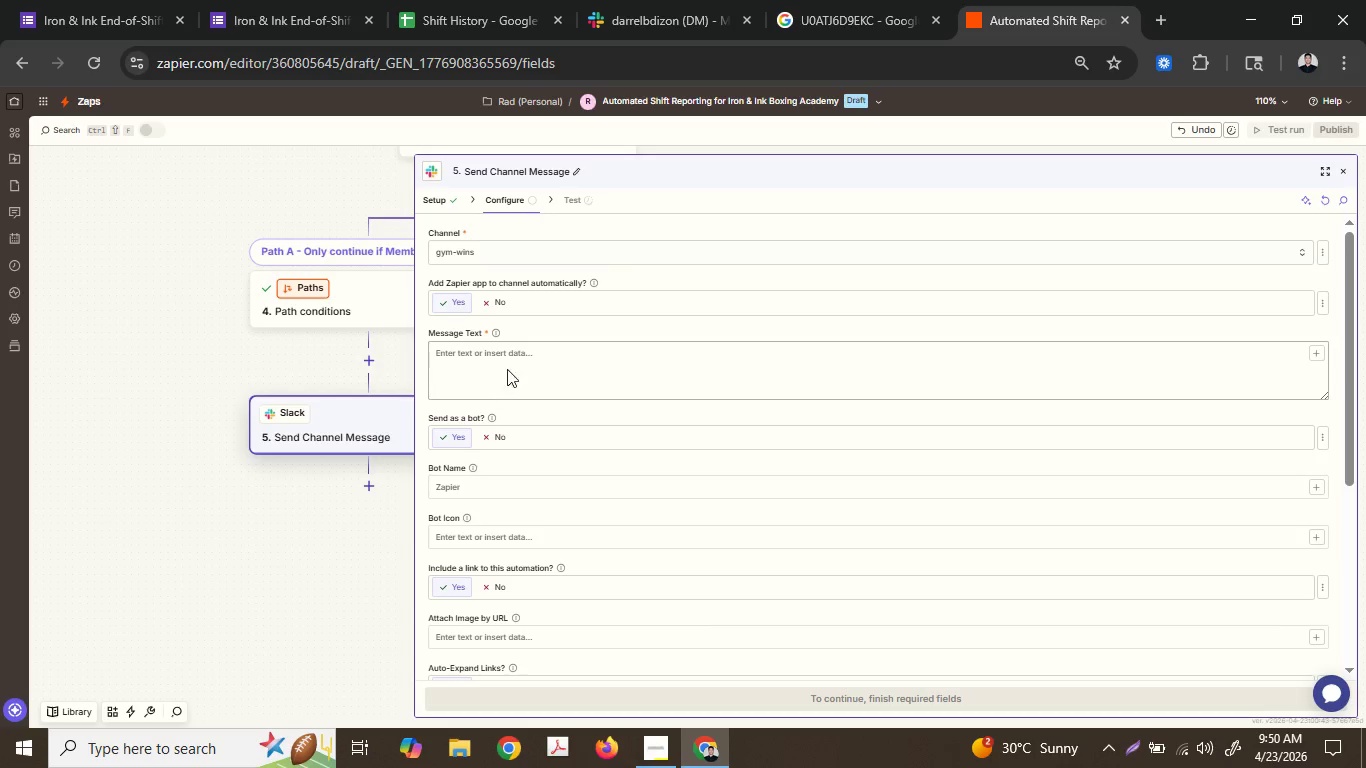 
left_click([509, 363])
 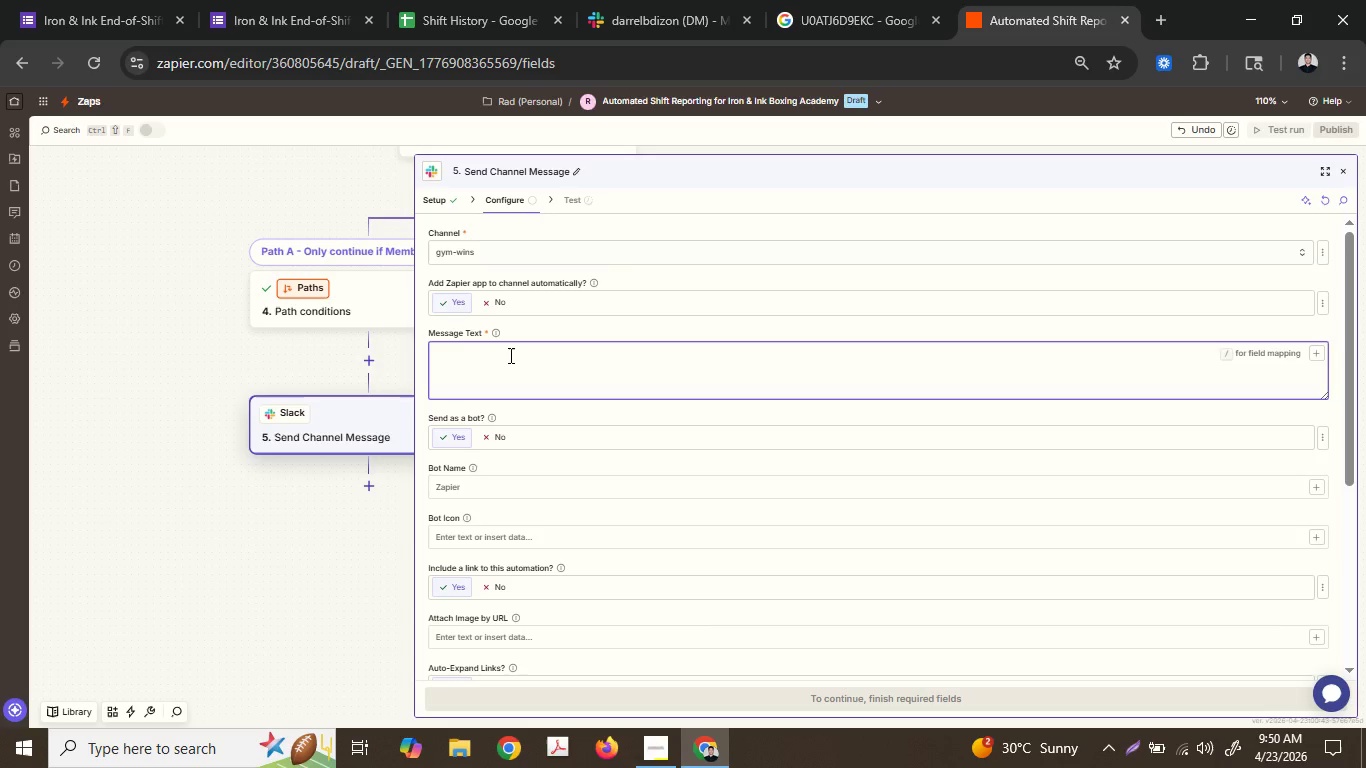 
wait(6.41)
 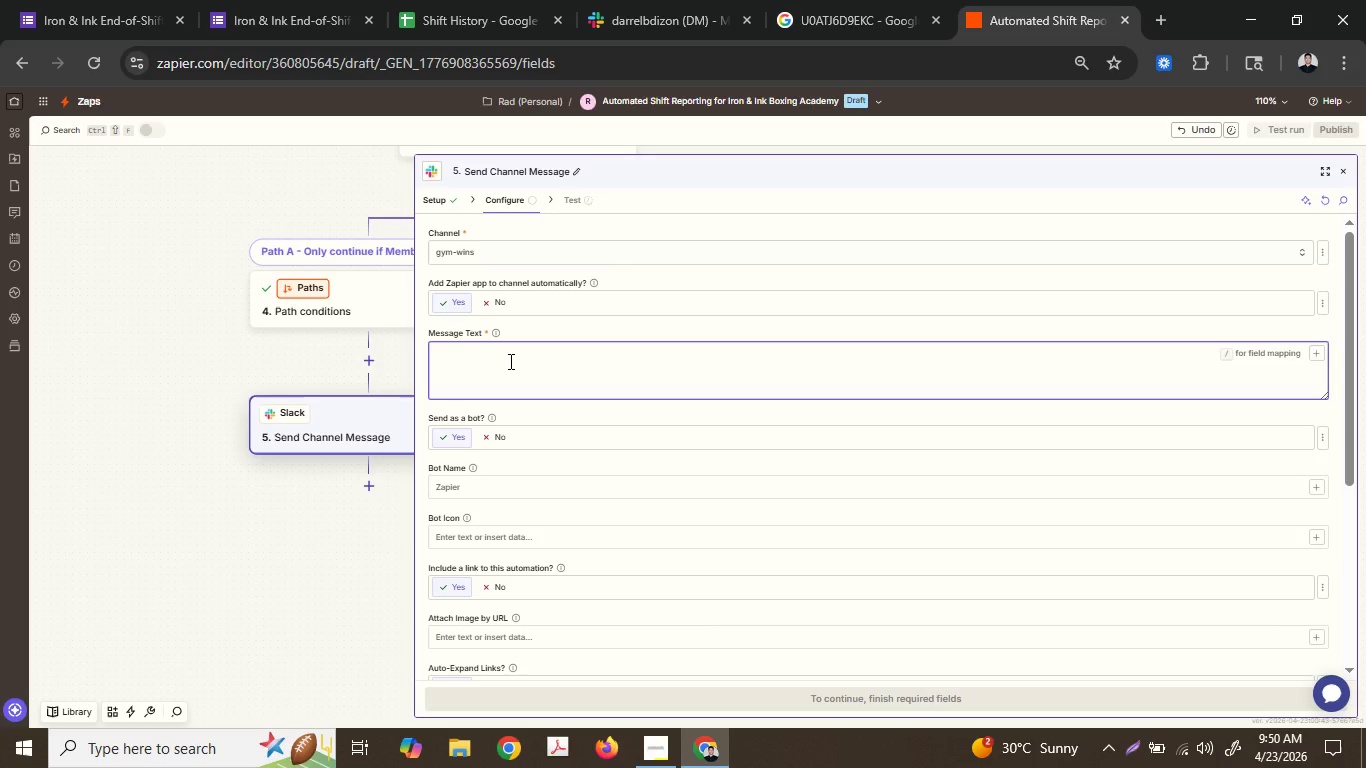 
key(Control+ControlLeft)
 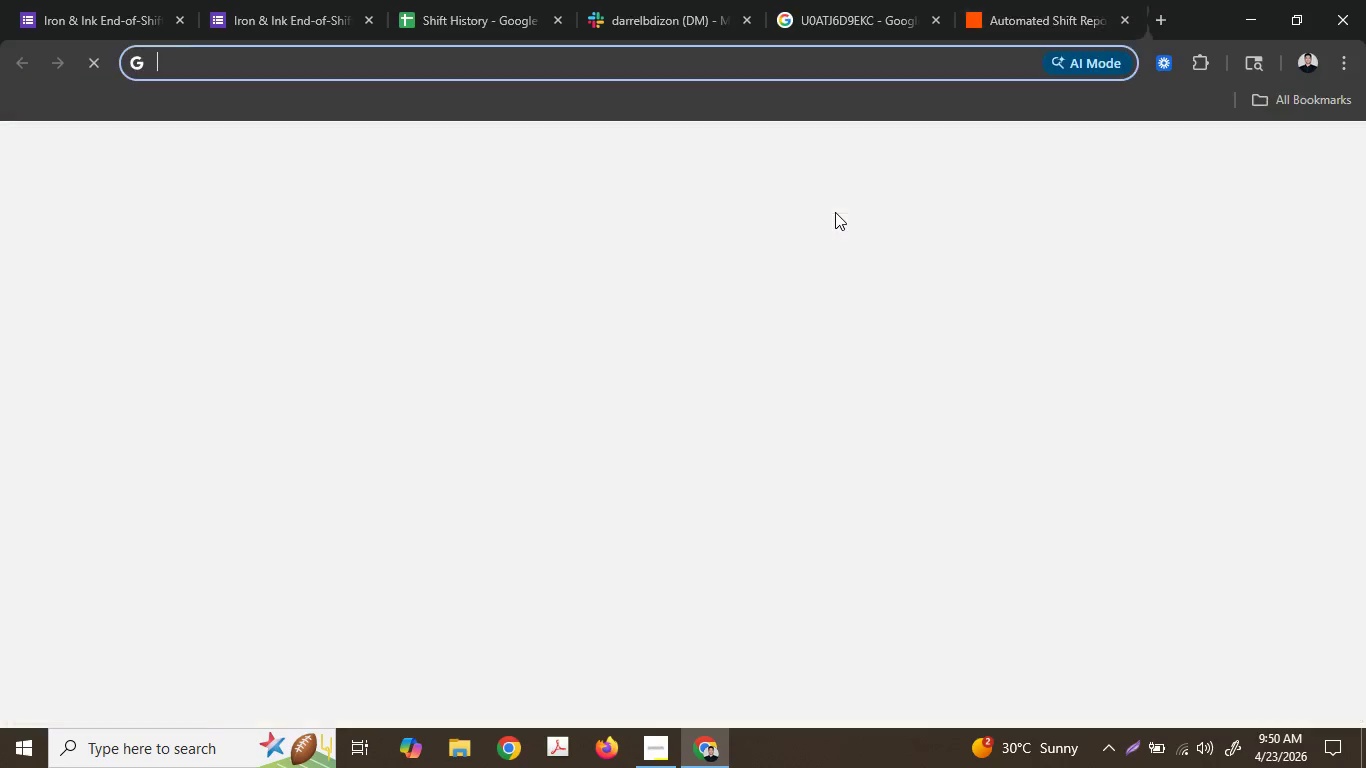 
key(Control+T)
 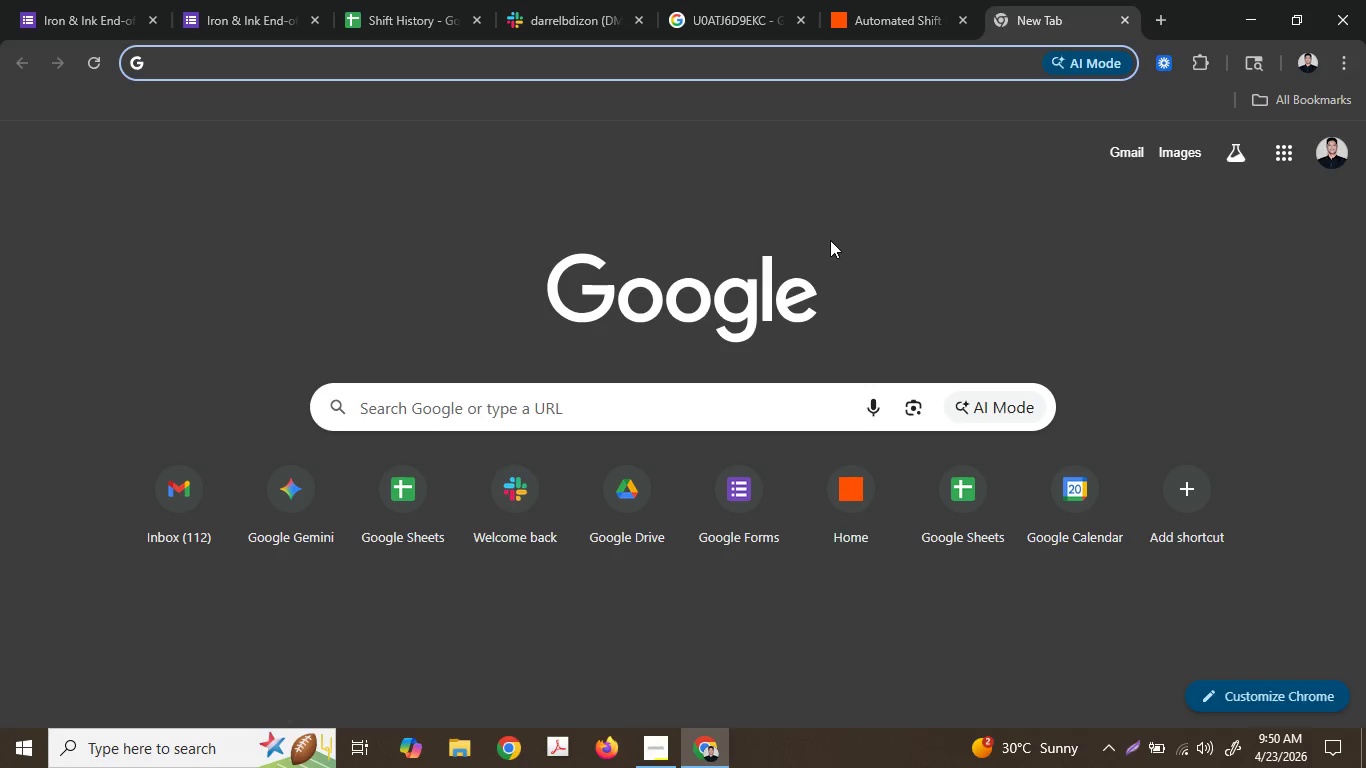 
type(boxing)
 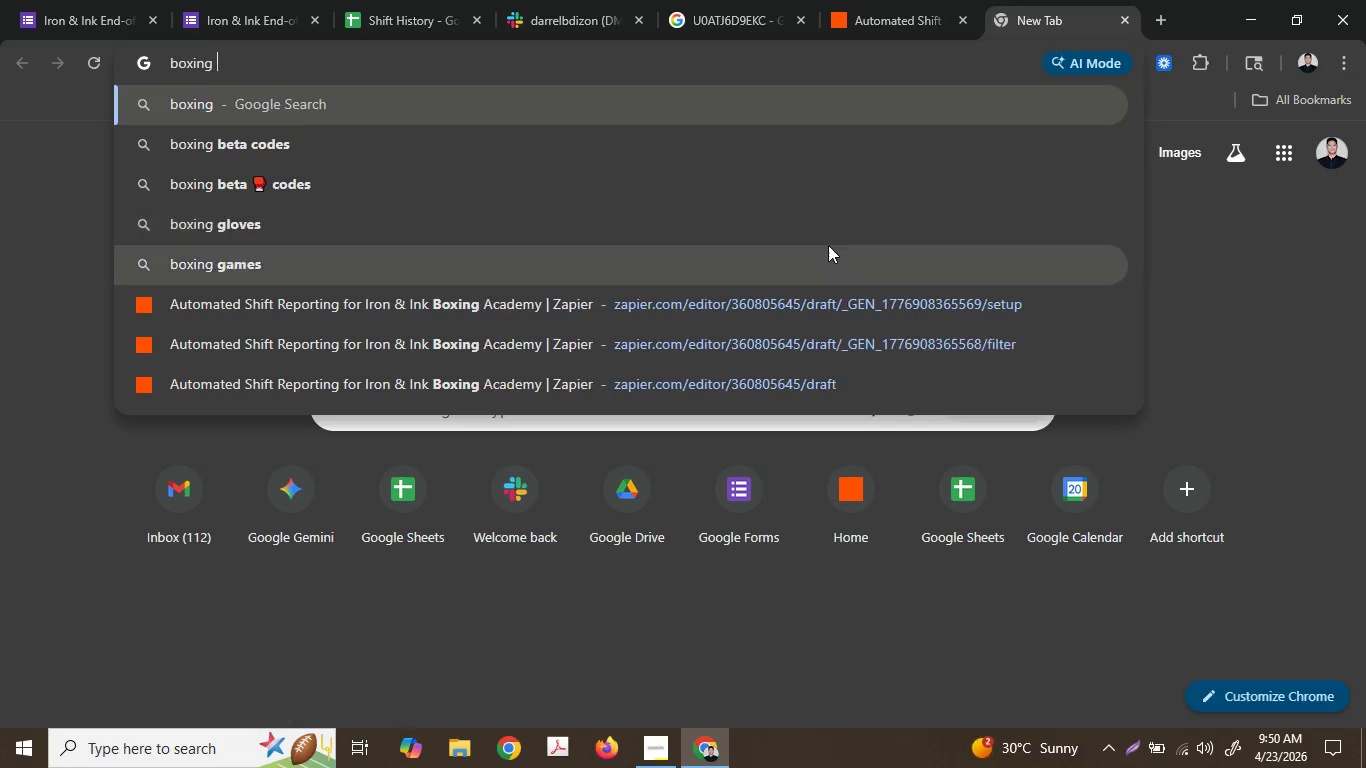 
type( cl)
key(Backspace)
key(Backspace)
type(gloves)
 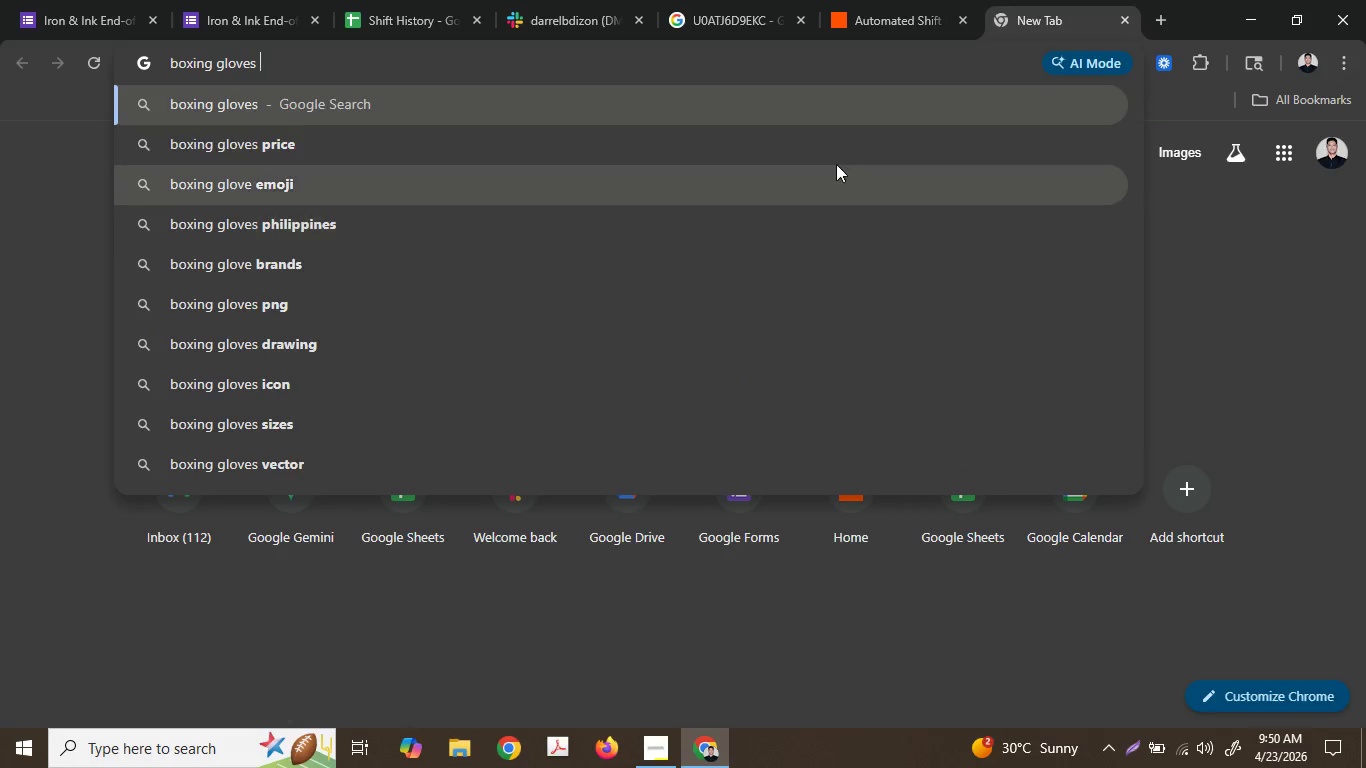 
type( em)
 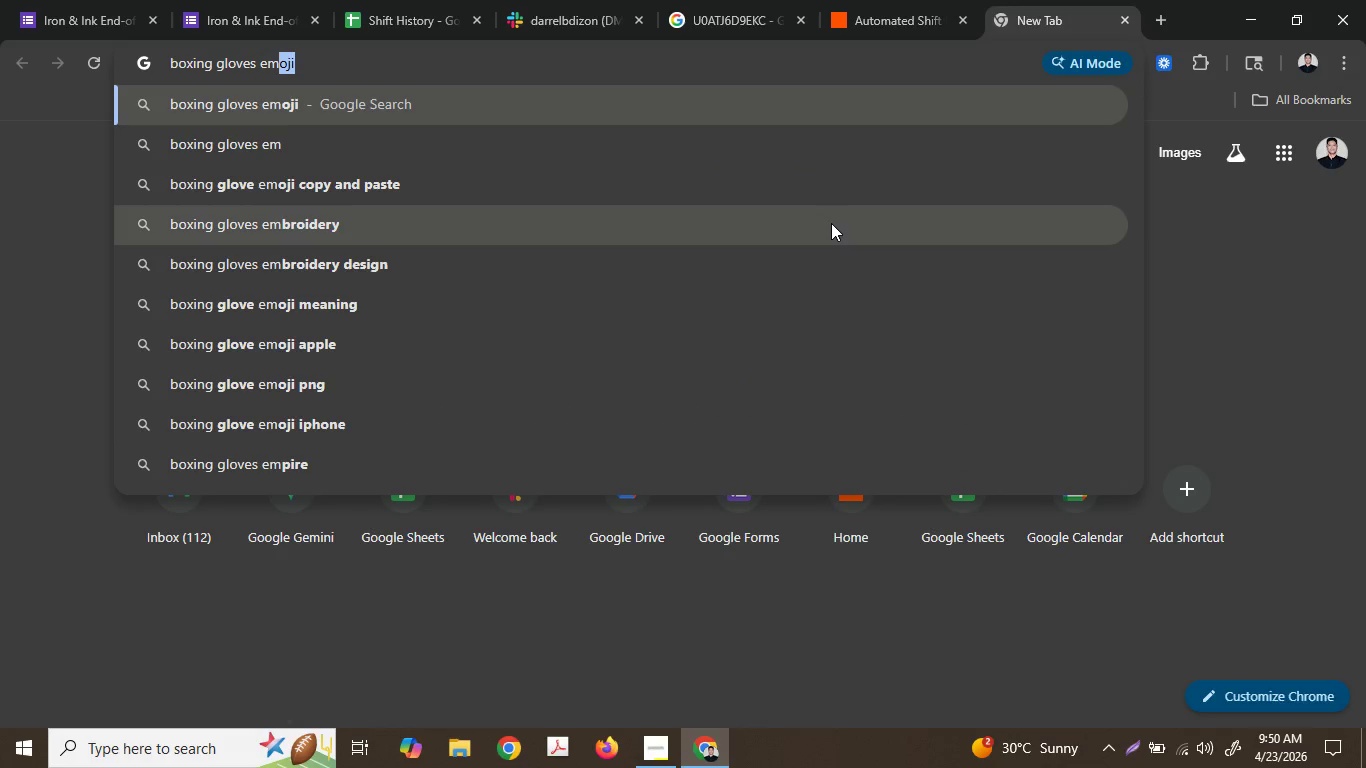 
key(Enter)
 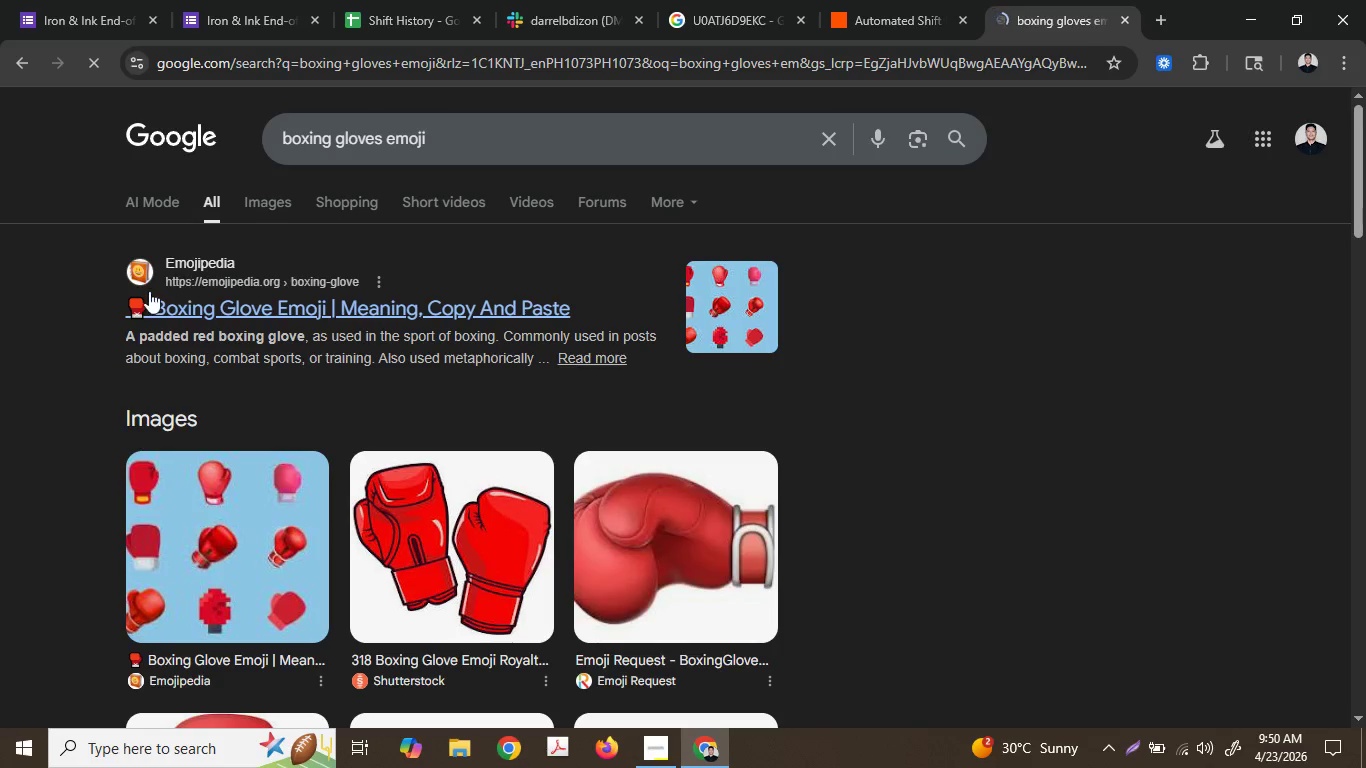 
left_click([150, 304])
 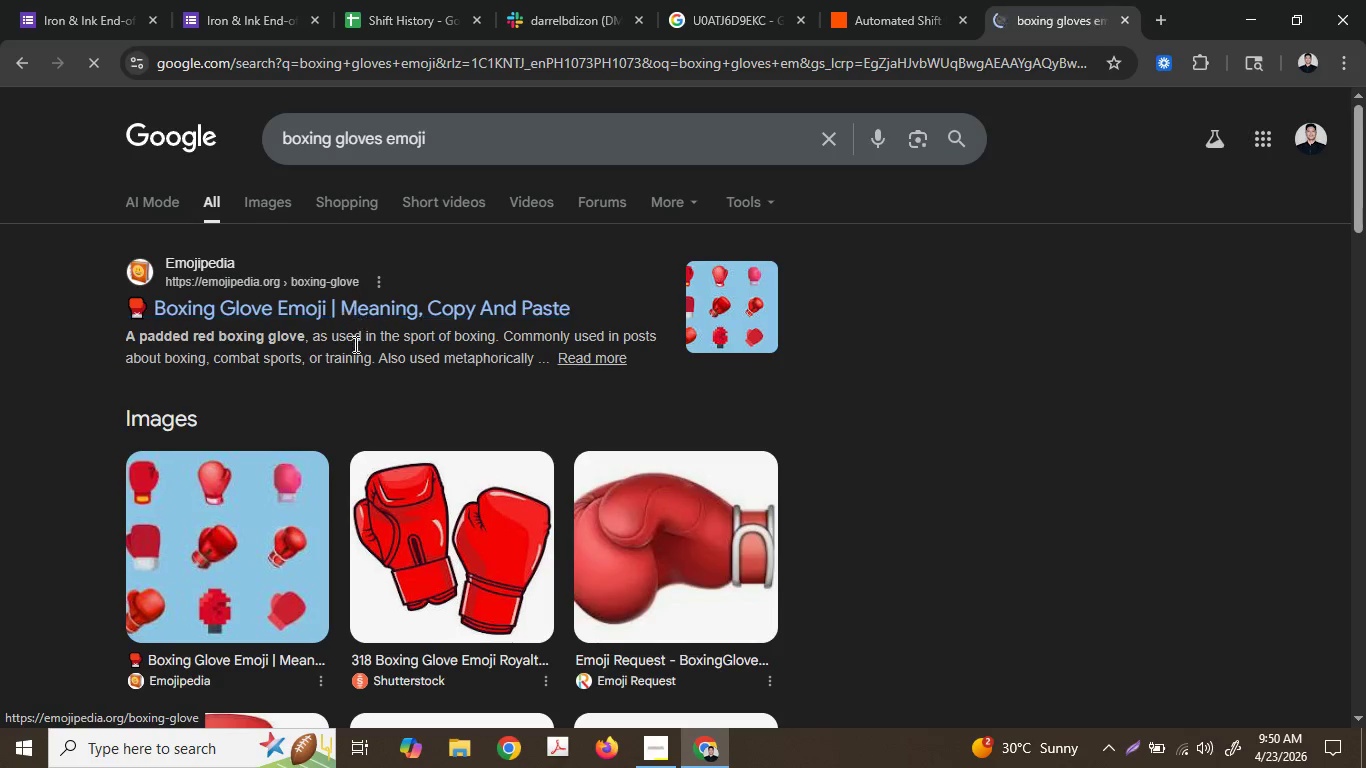 
mouse_move([356, 347])
 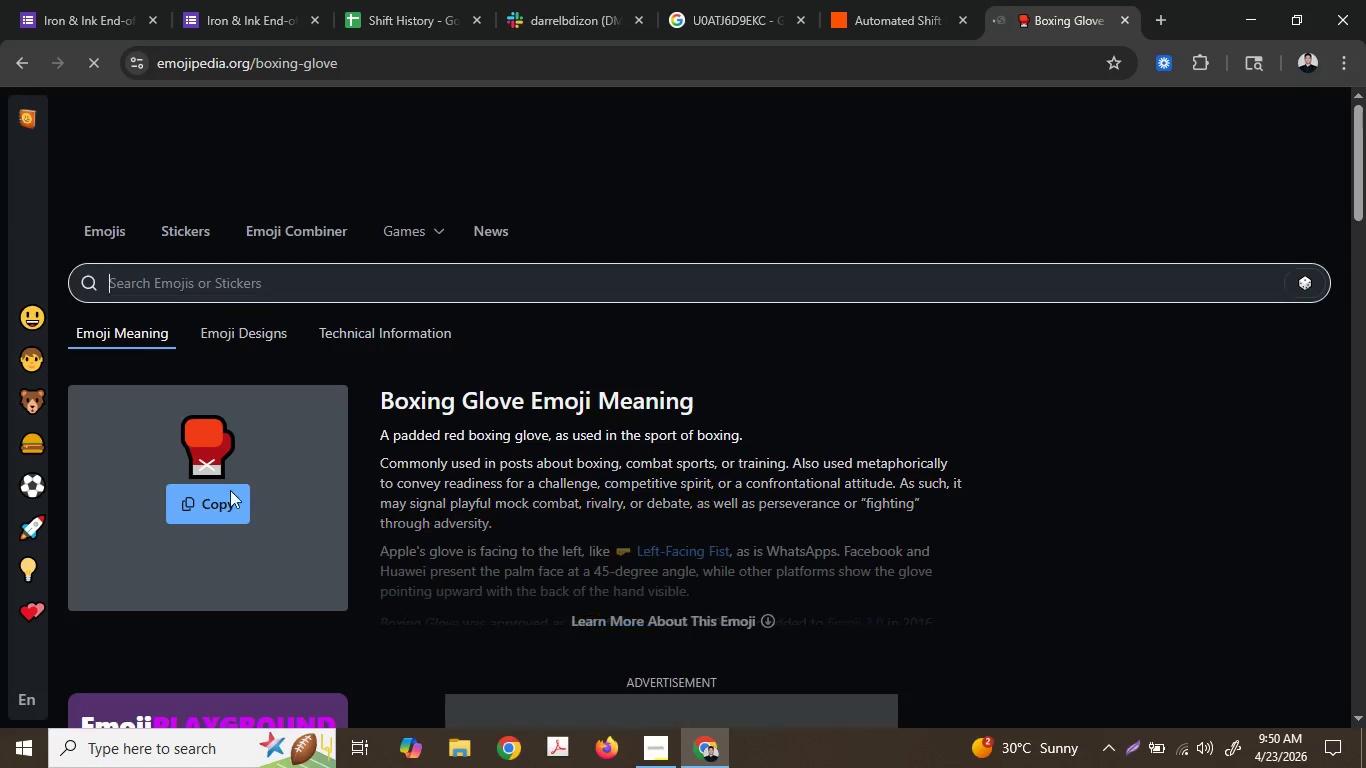 
left_click([222, 505])
 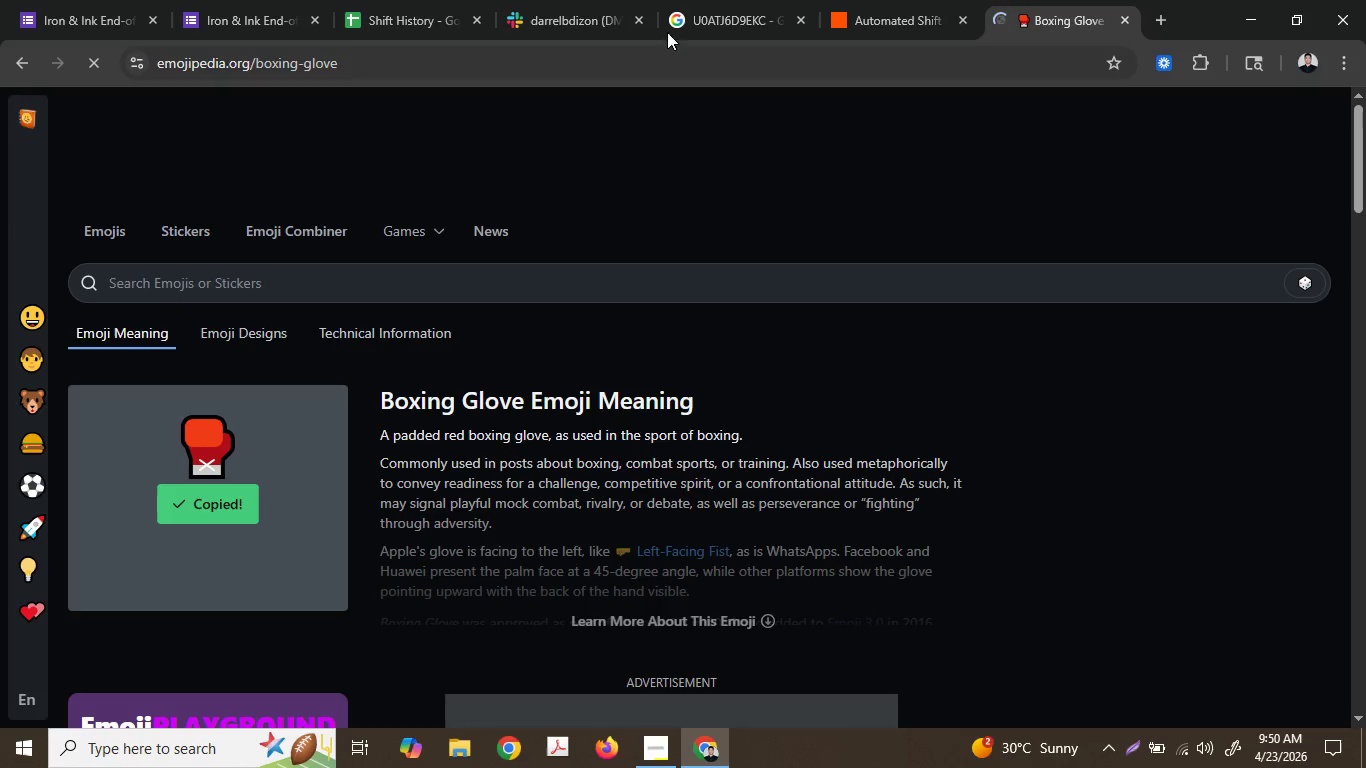 
left_click([618, 0])
 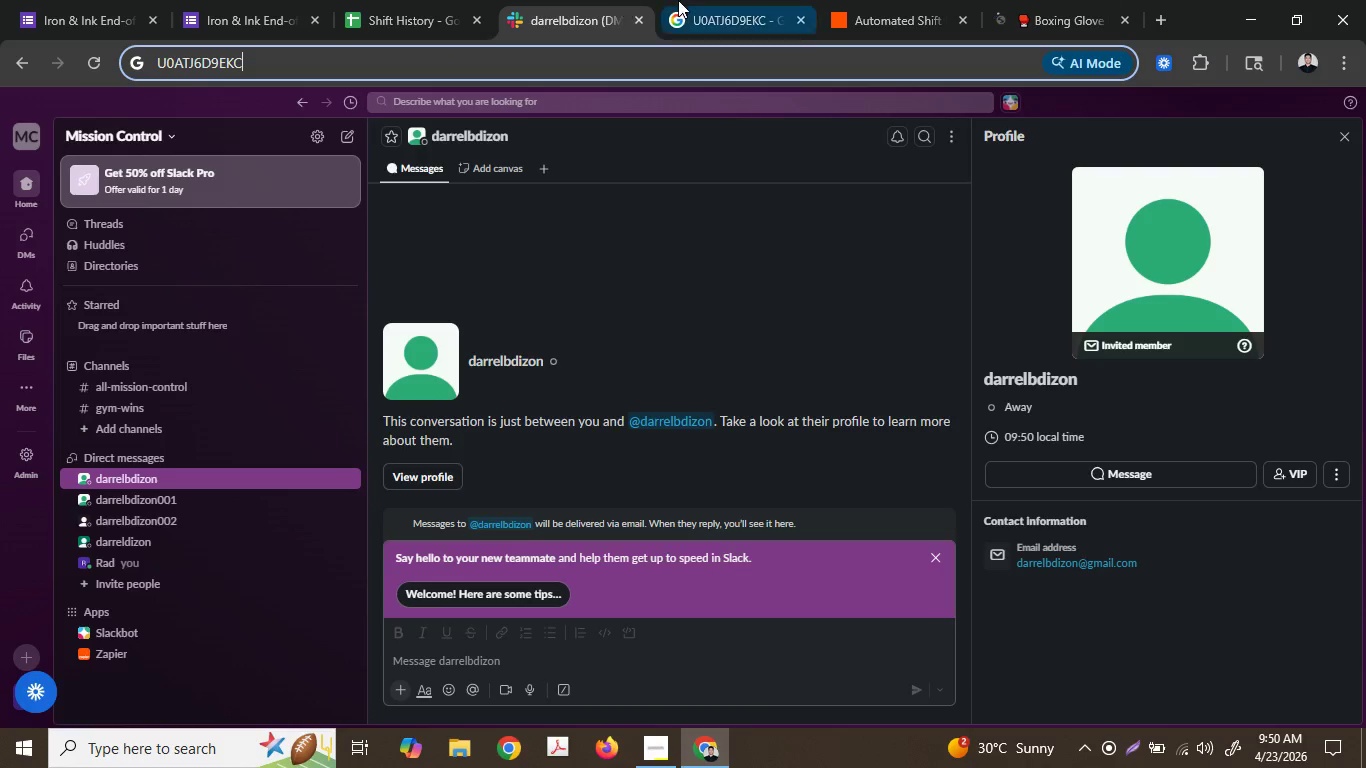 
left_click([481, 0])
 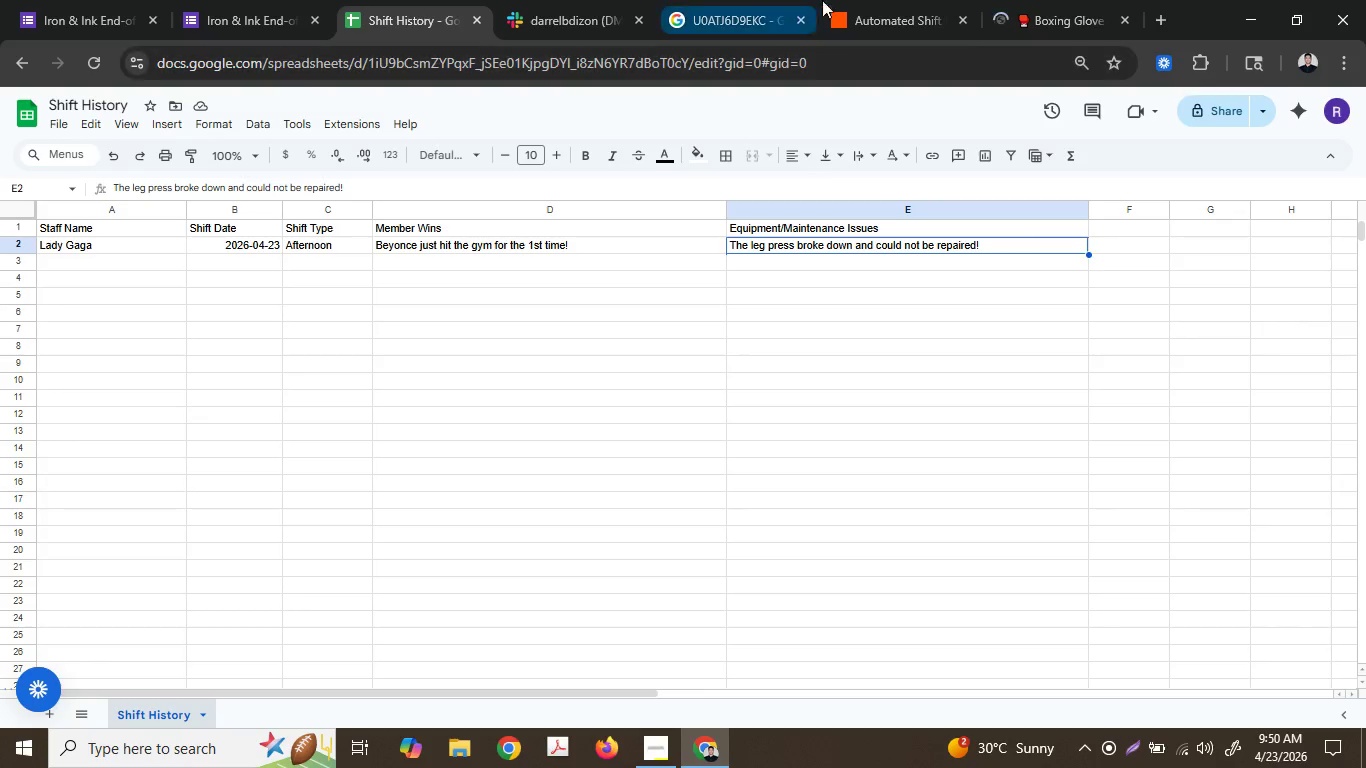 
left_click([855, 0])
 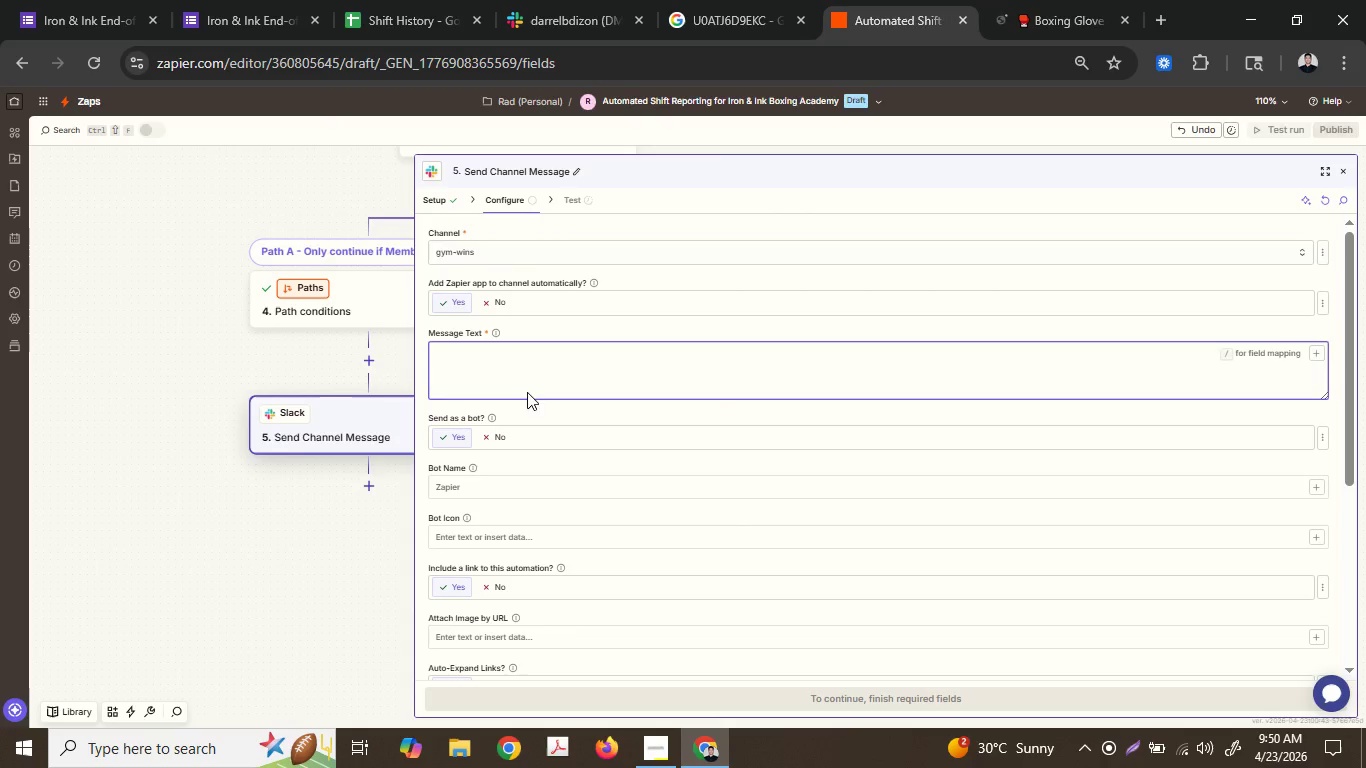 
key(Control+ControlLeft)
 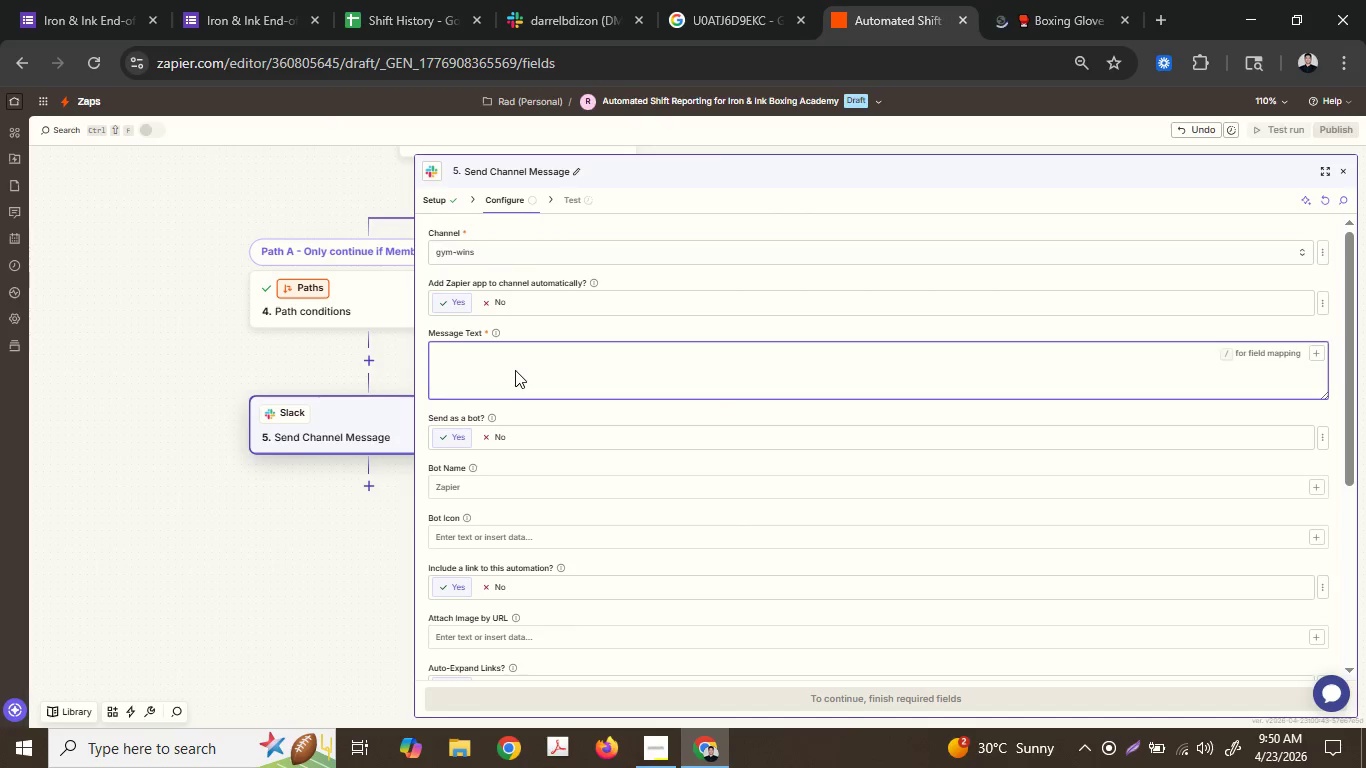 
key(Control+V)
 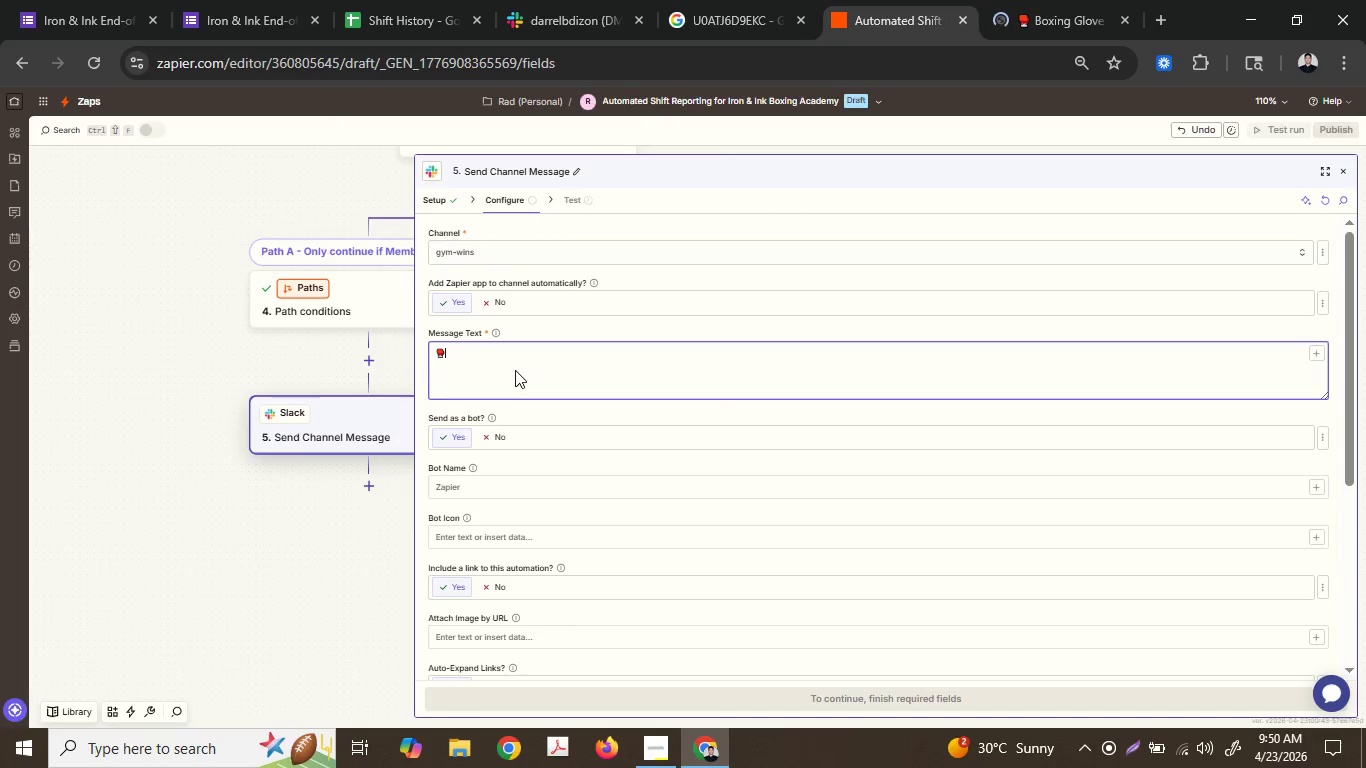 
type( NEW)
 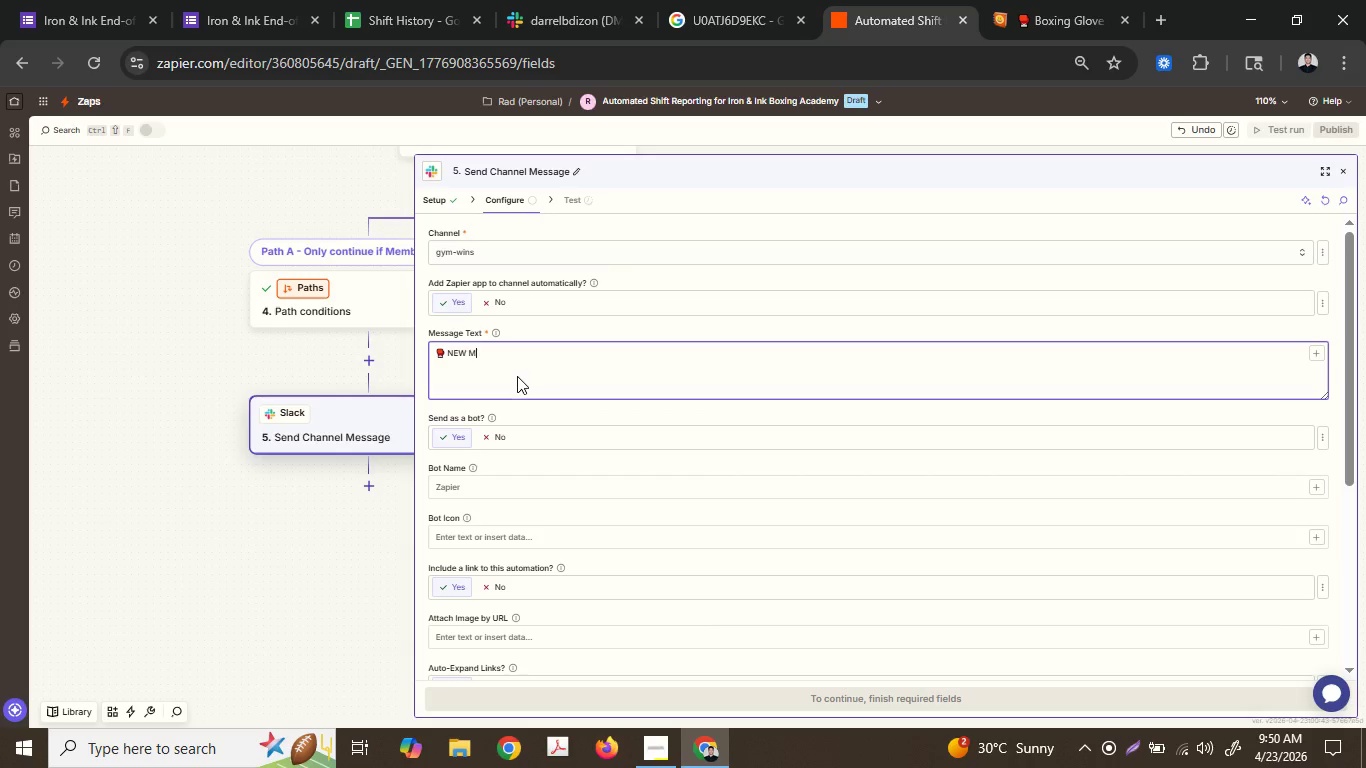 
type( MEMBER WIN!)
 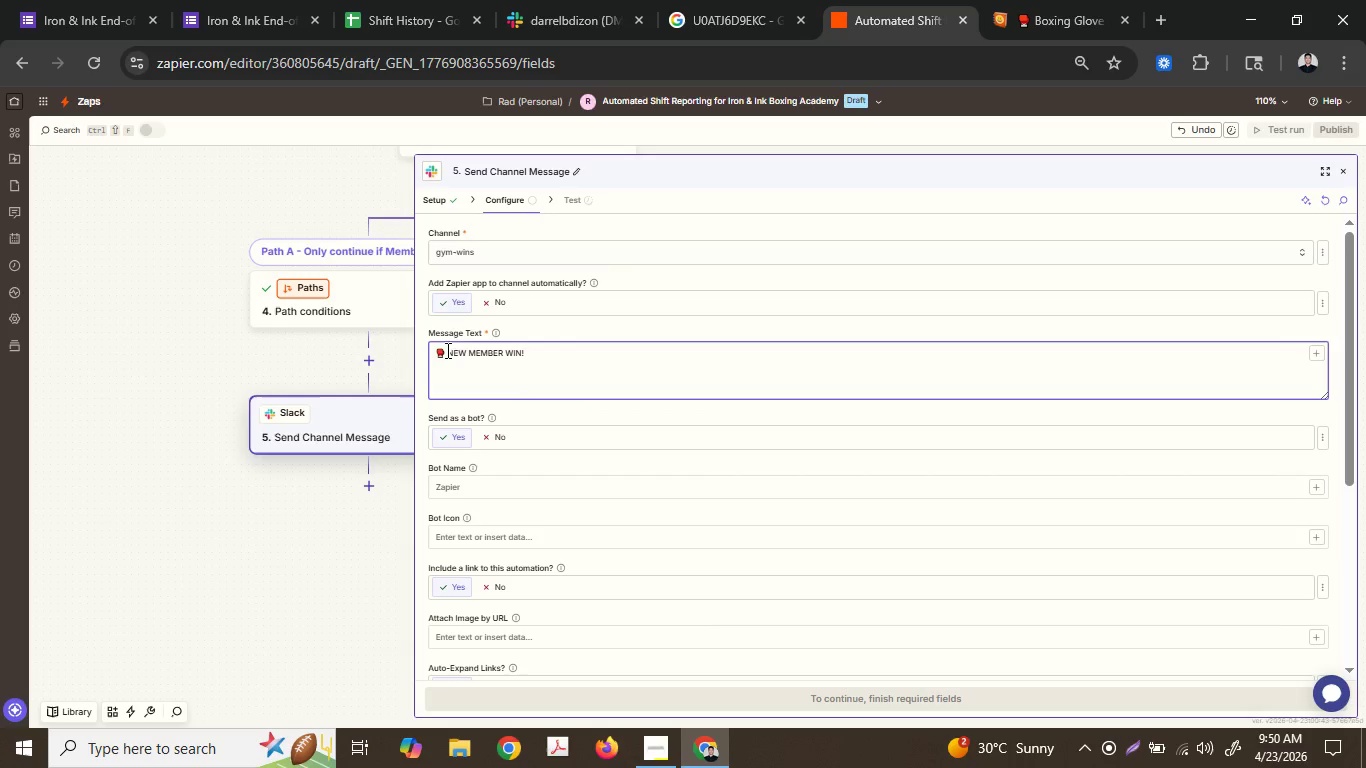 
left_click([440, 351])
 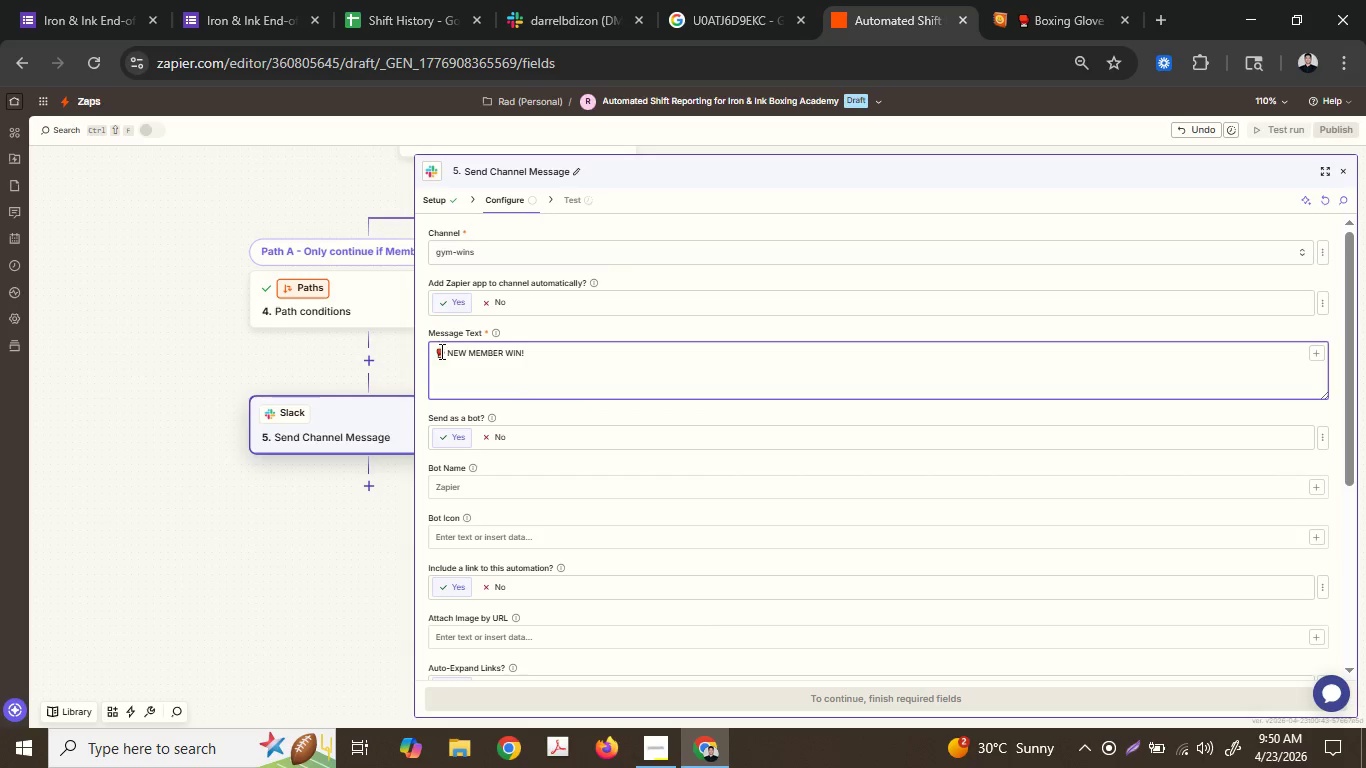 
left_click([440, 351])
 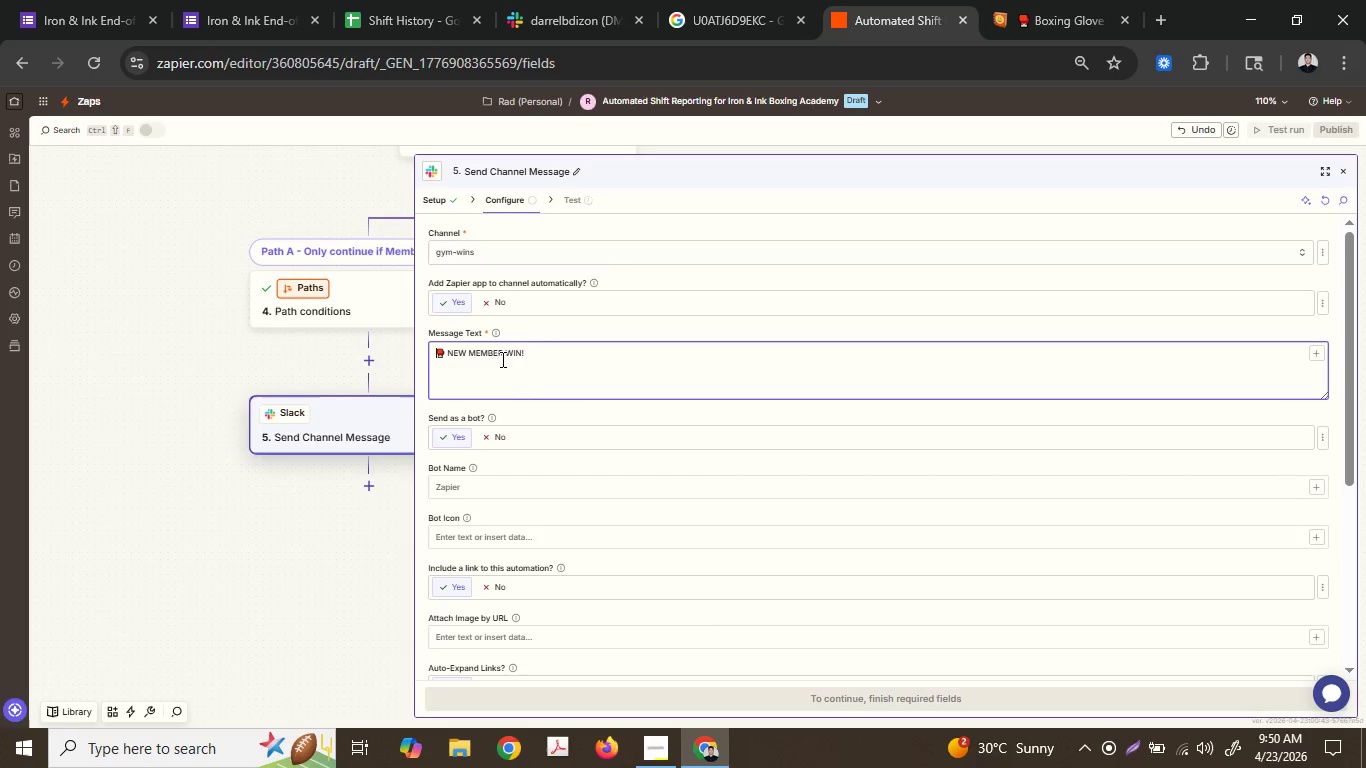 
key(Shift+8)
 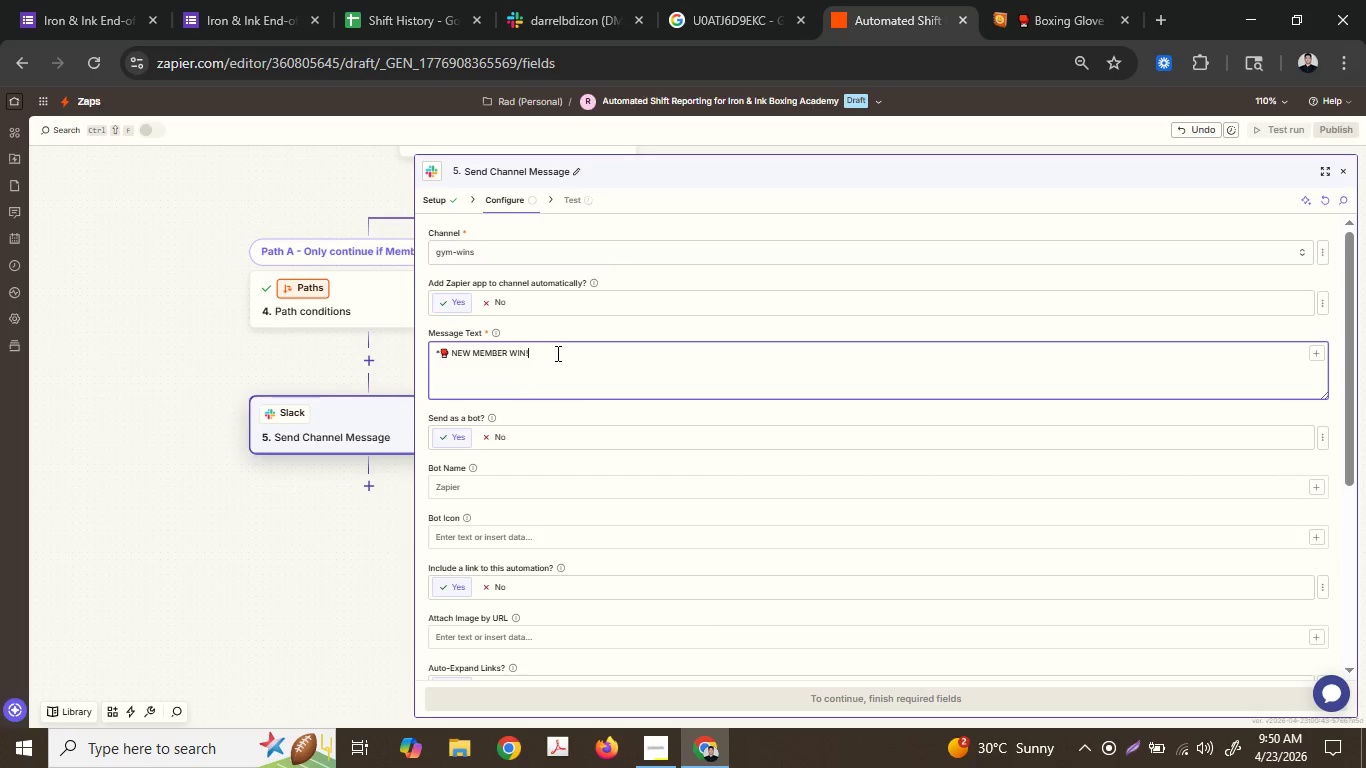 
left_click([556, 353])
 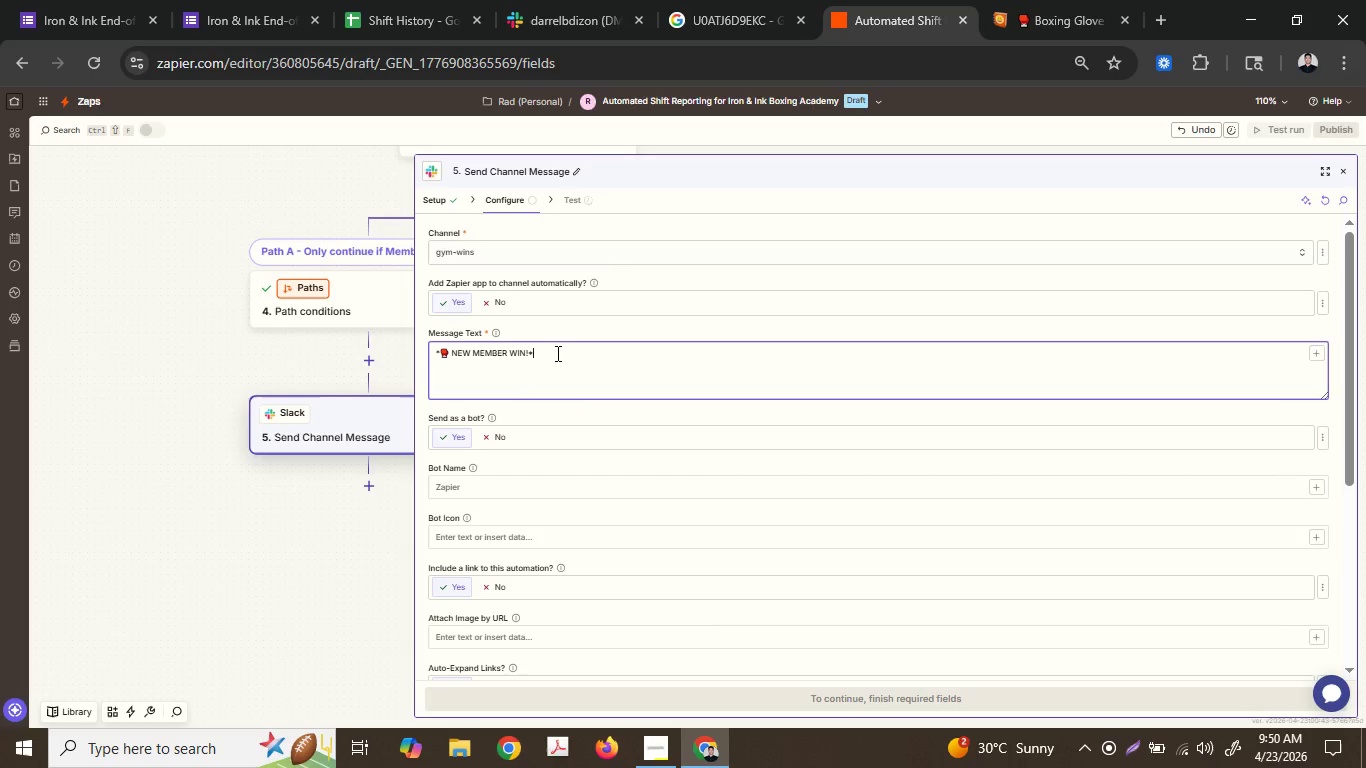 
key(Shift+ShiftLeft)
 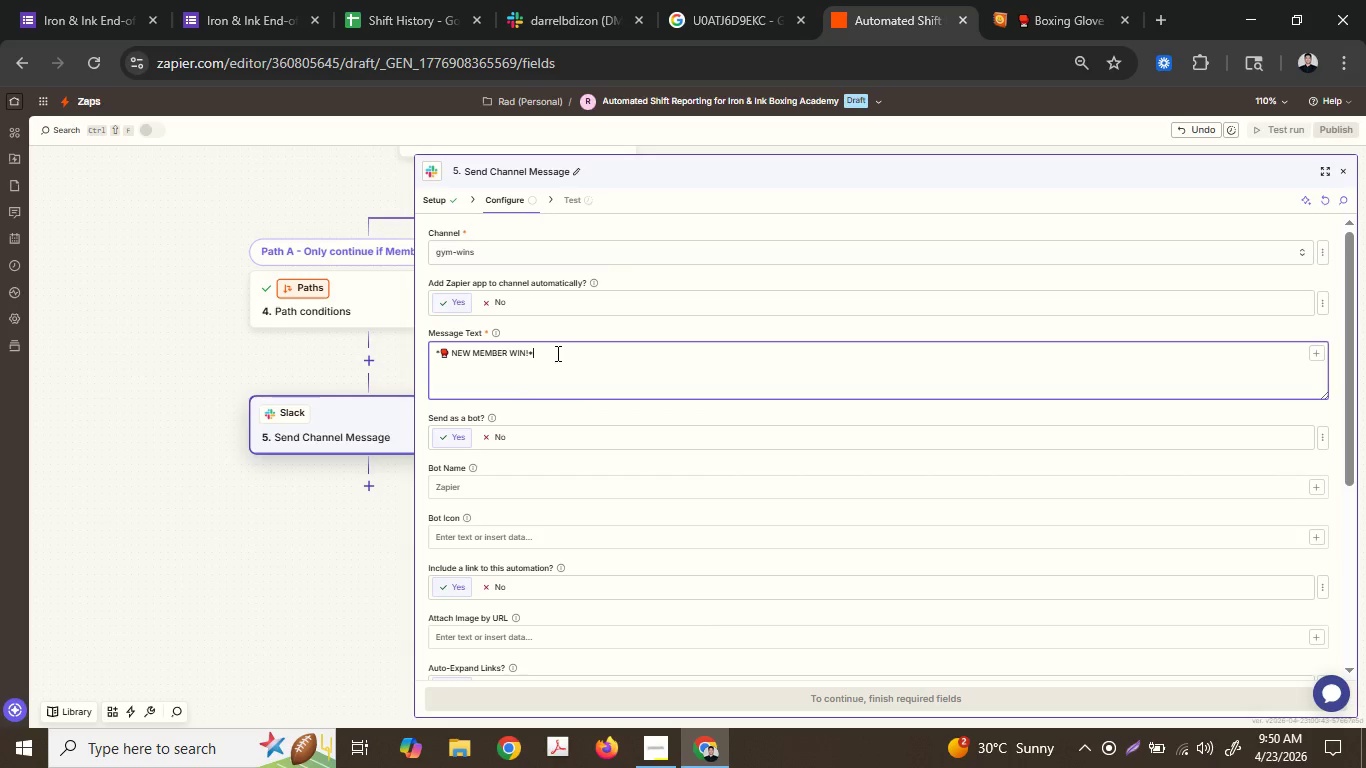 
key(Shift+8)
 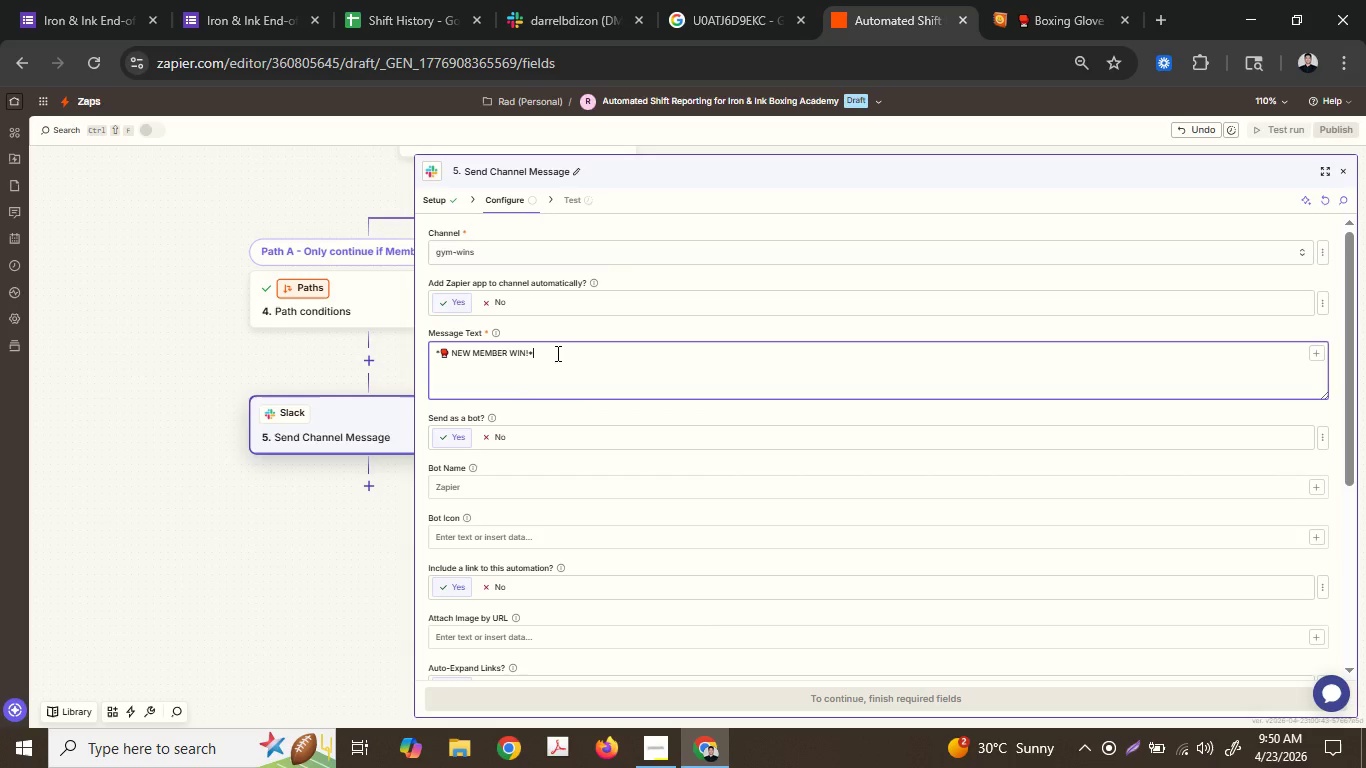 
key(Enter)
 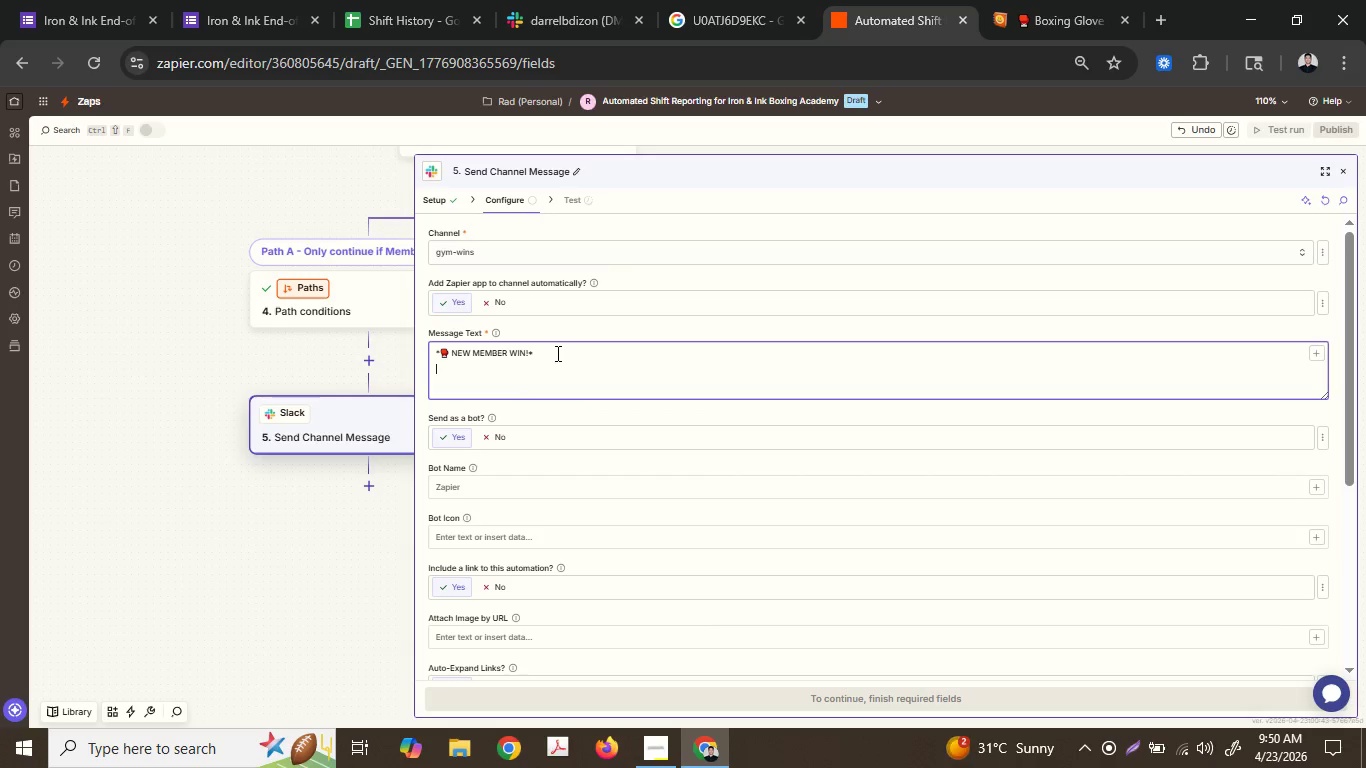 
key(Enter)
 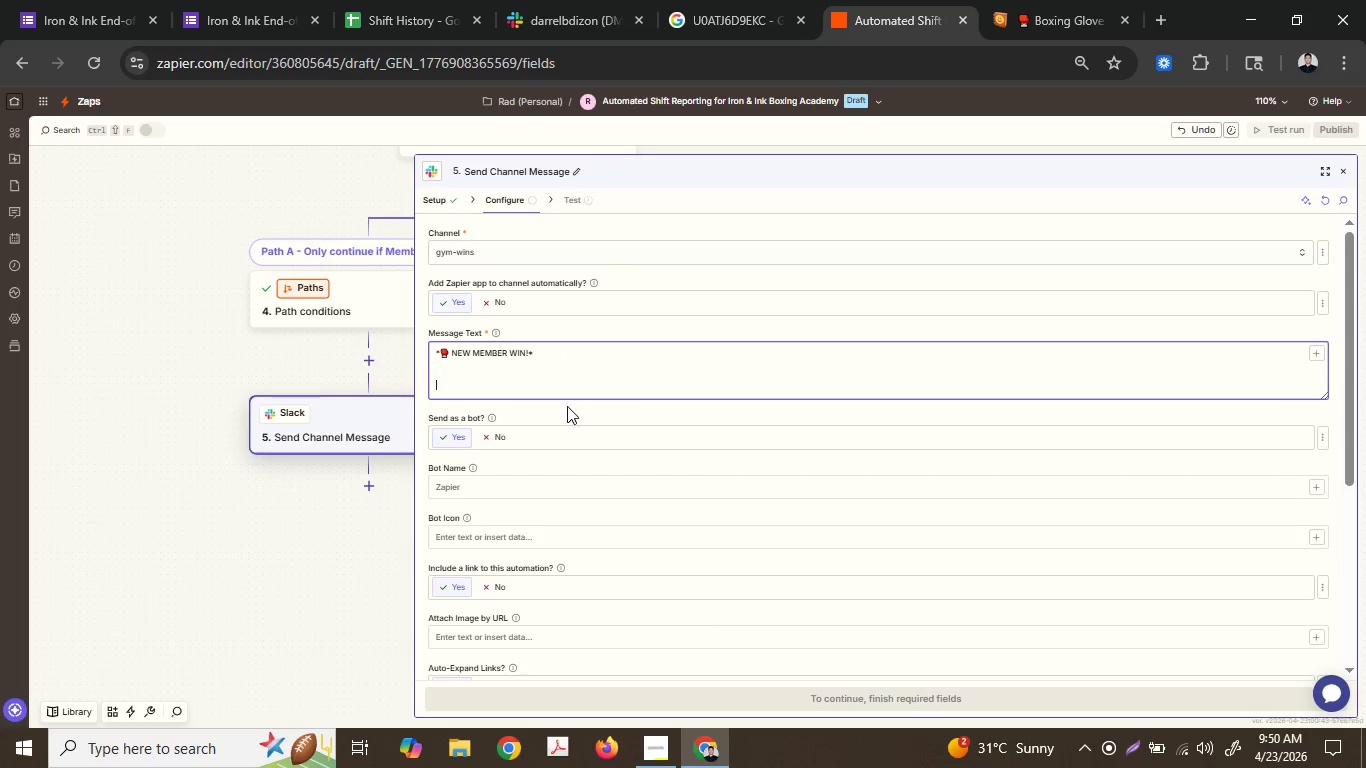 
scroll: coordinate [567, 406], scroll_direction: down, amount: 1.0
 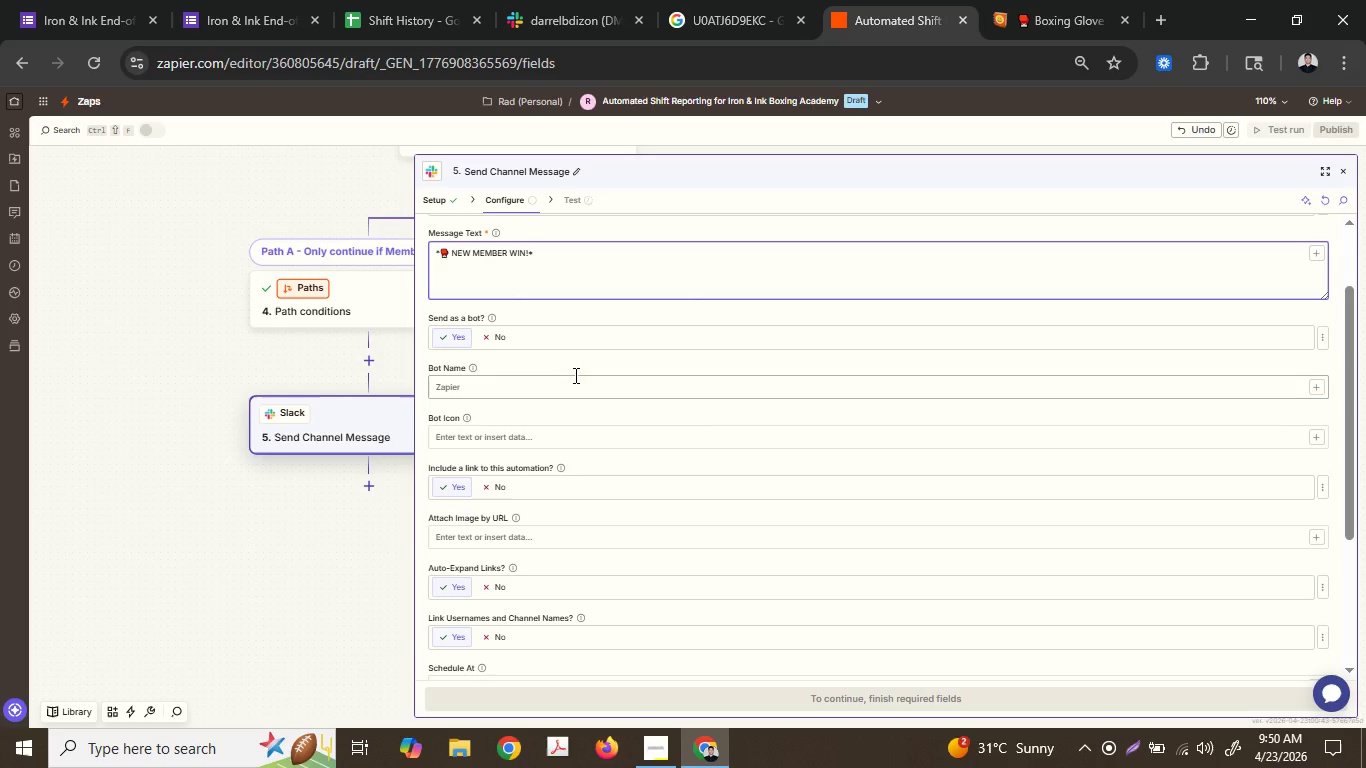 
type(Tr)
 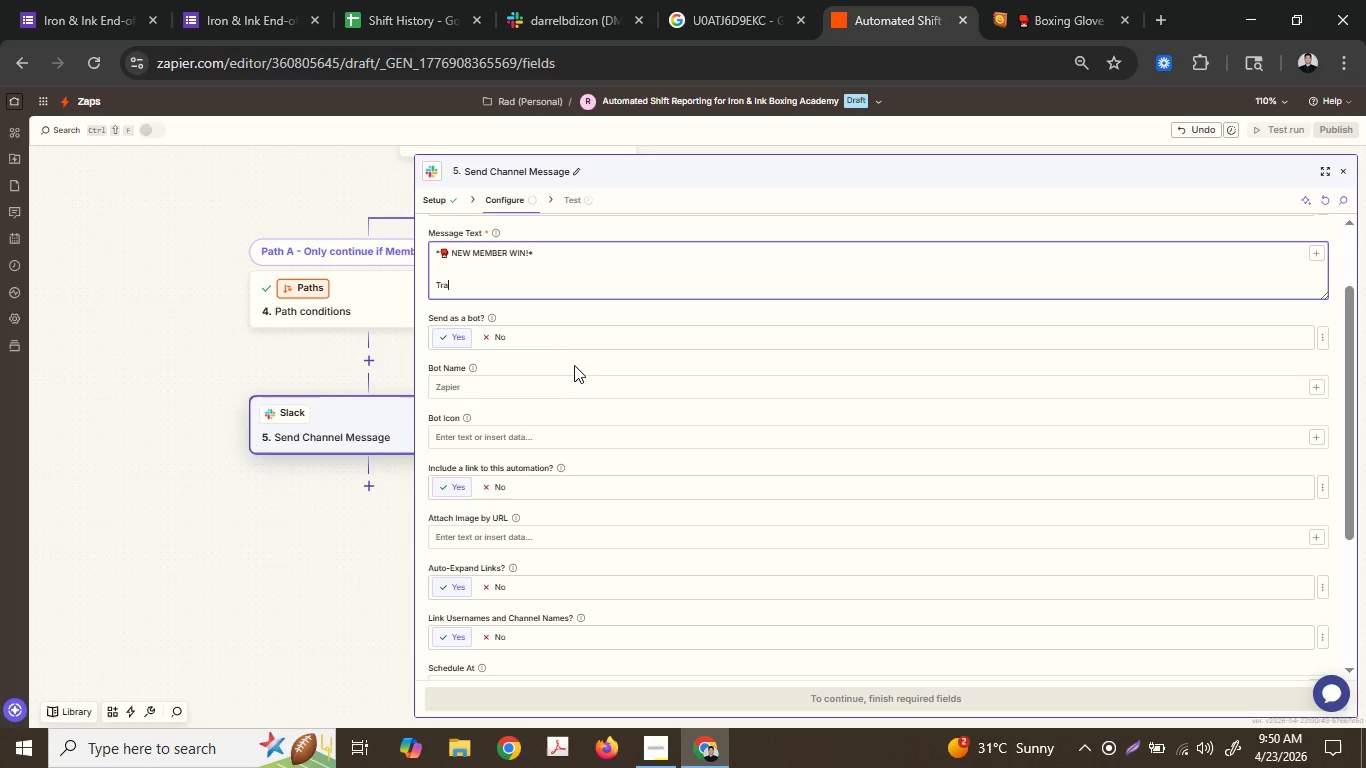 
type(ainer)
 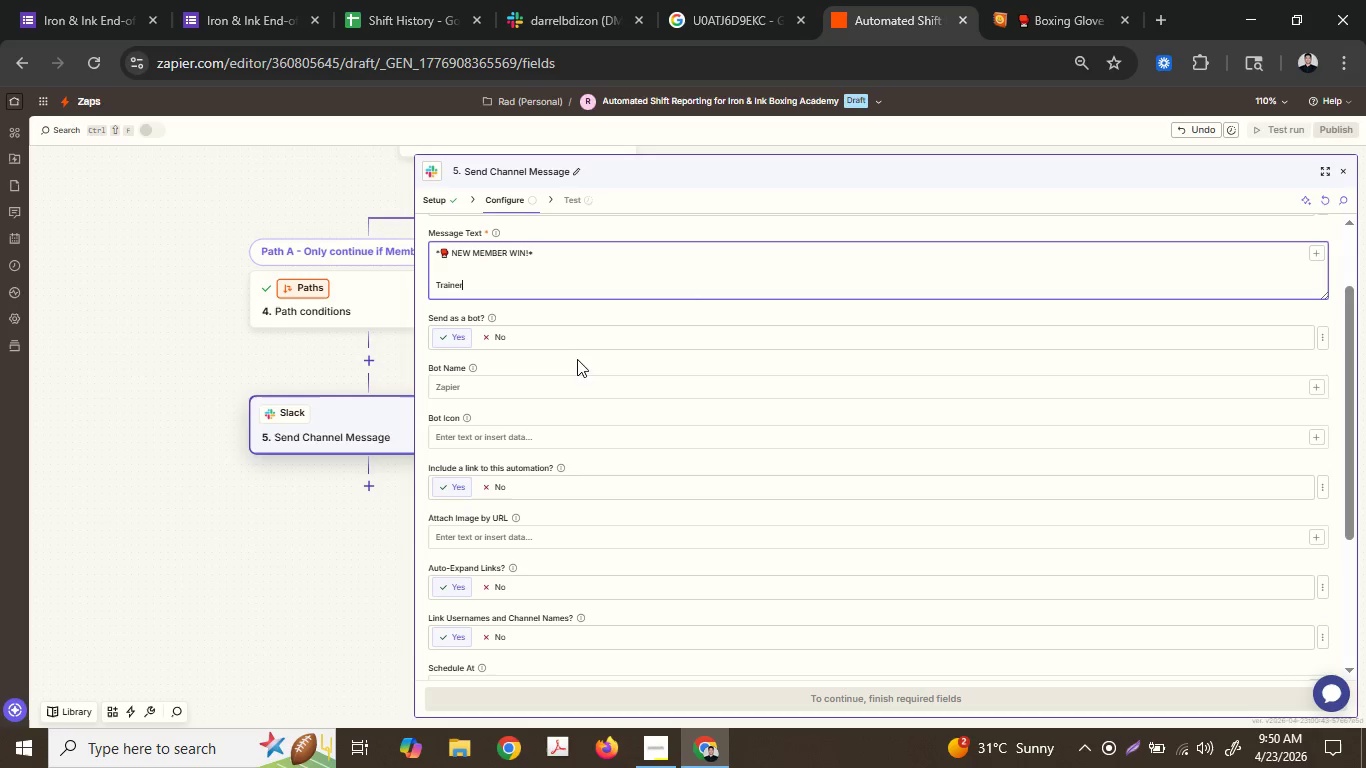 
key(Space)
 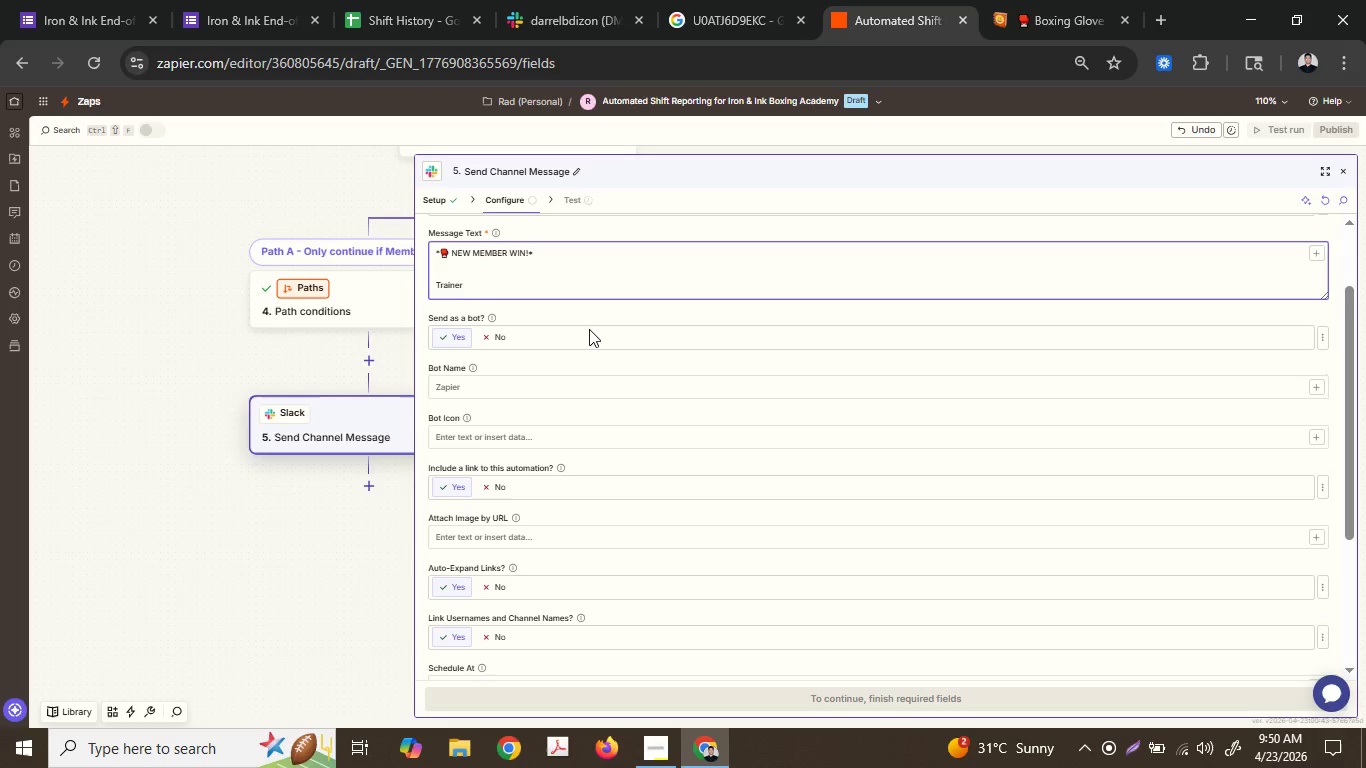 
key(Backspace)
 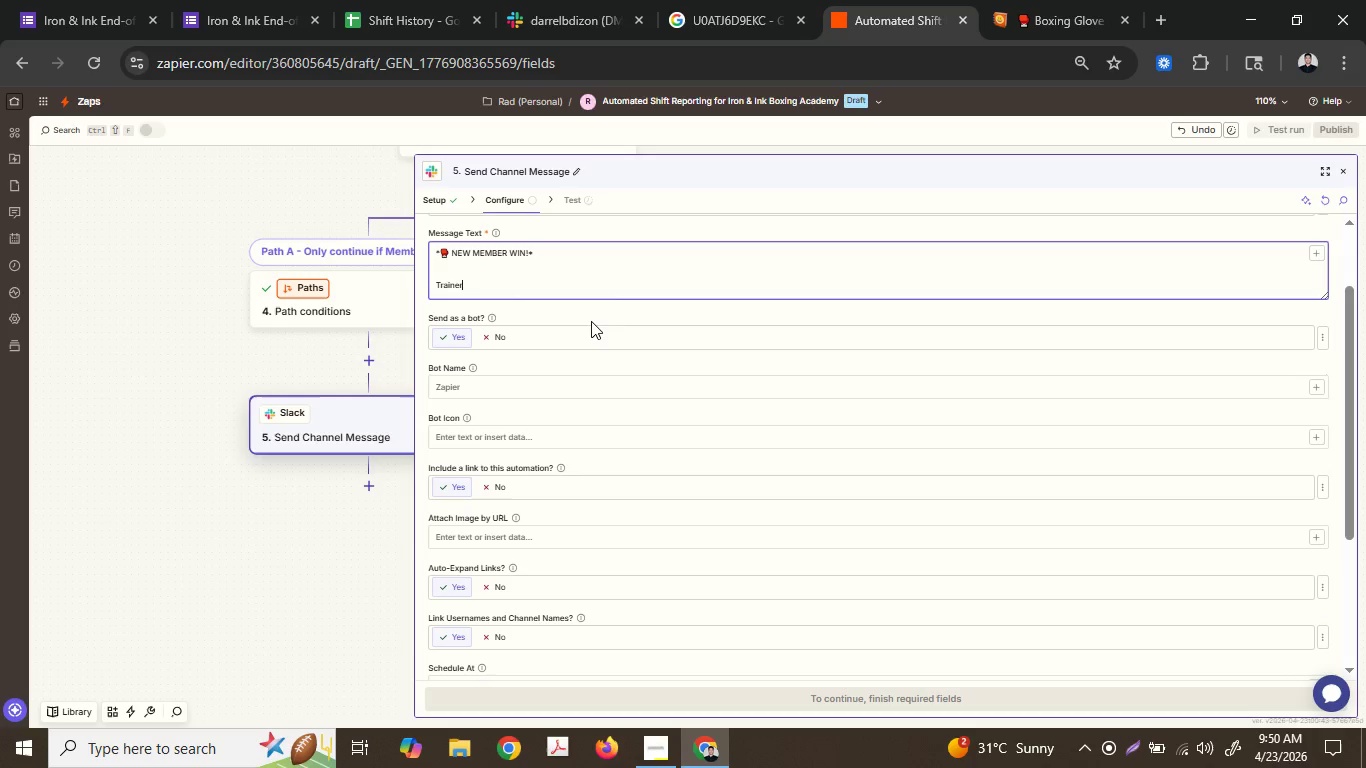 
key(Shift+Semicolon)
 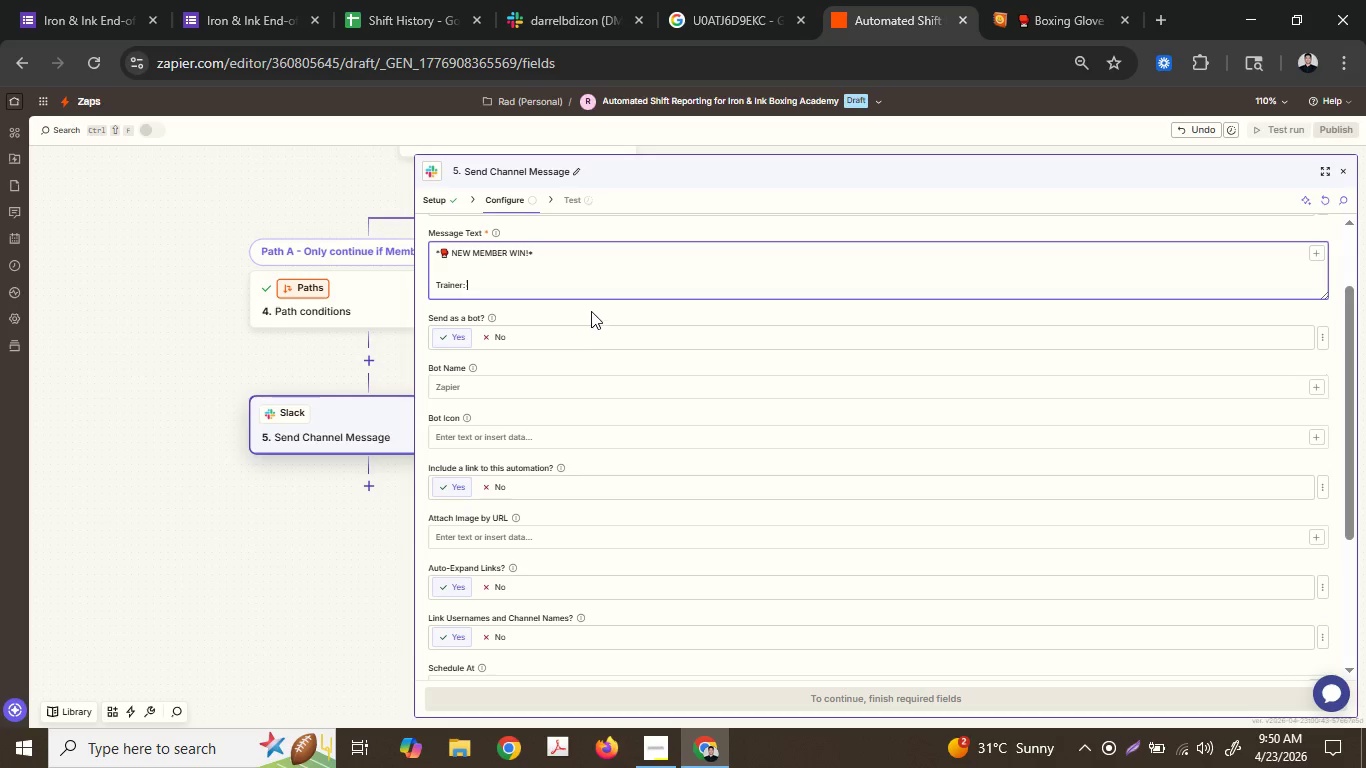 
key(Shift+Space)
 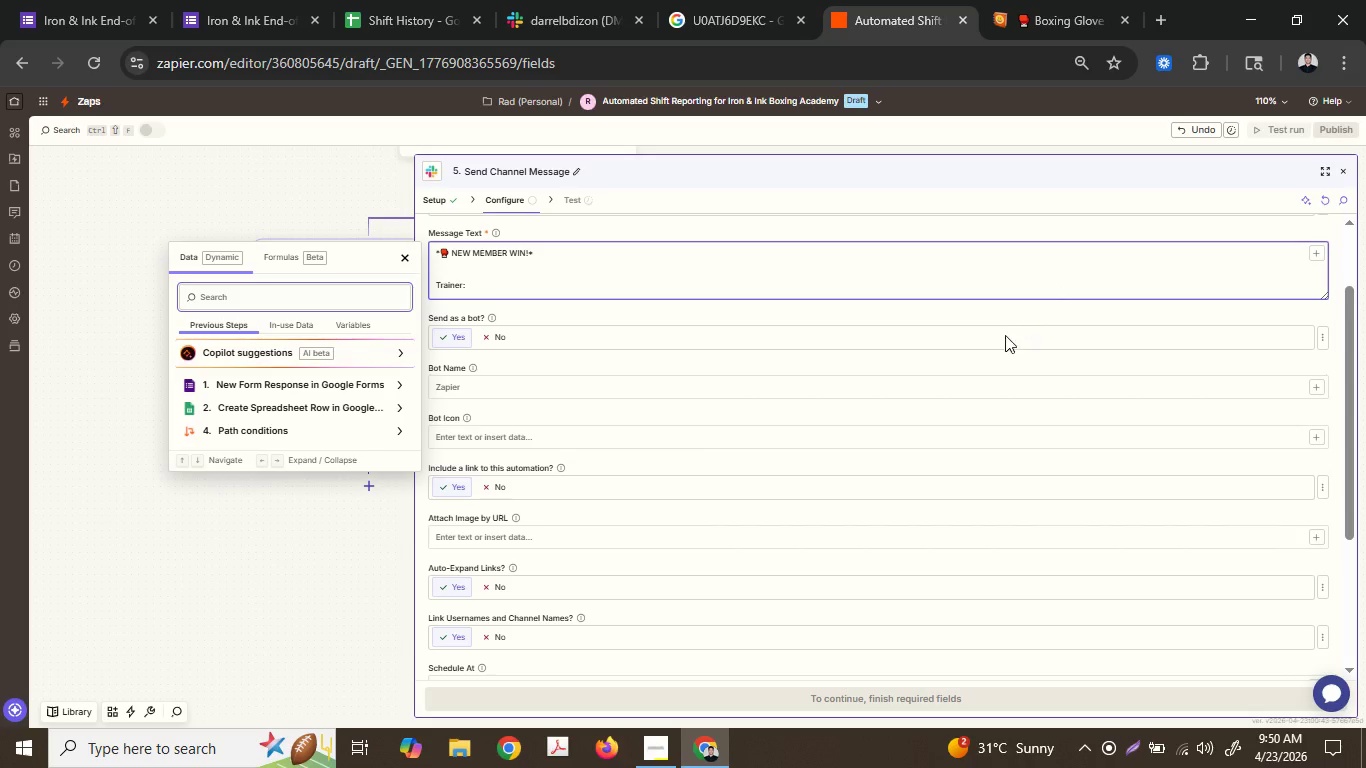 
left_click_drag(start_coordinate=[321, 397], to_coordinate=[315, 389])
 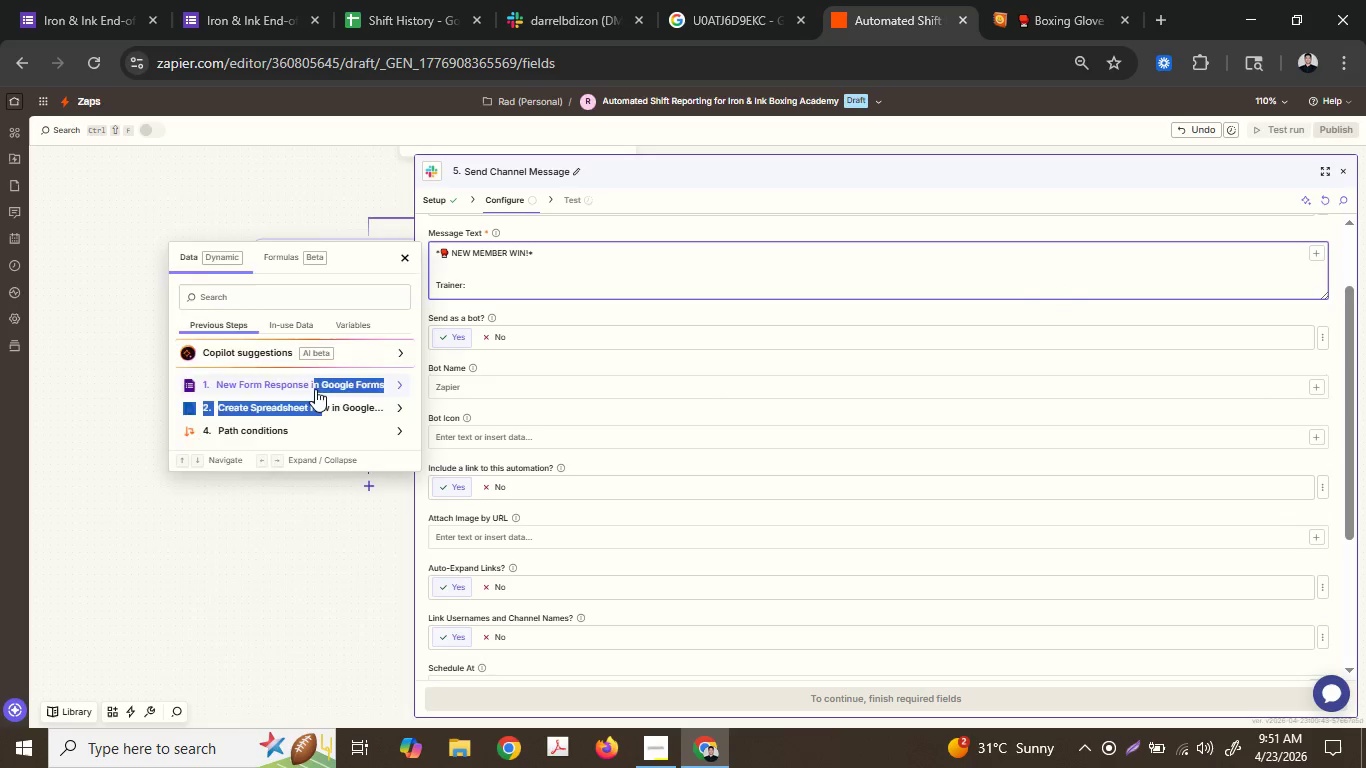 
left_click([315, 389])
 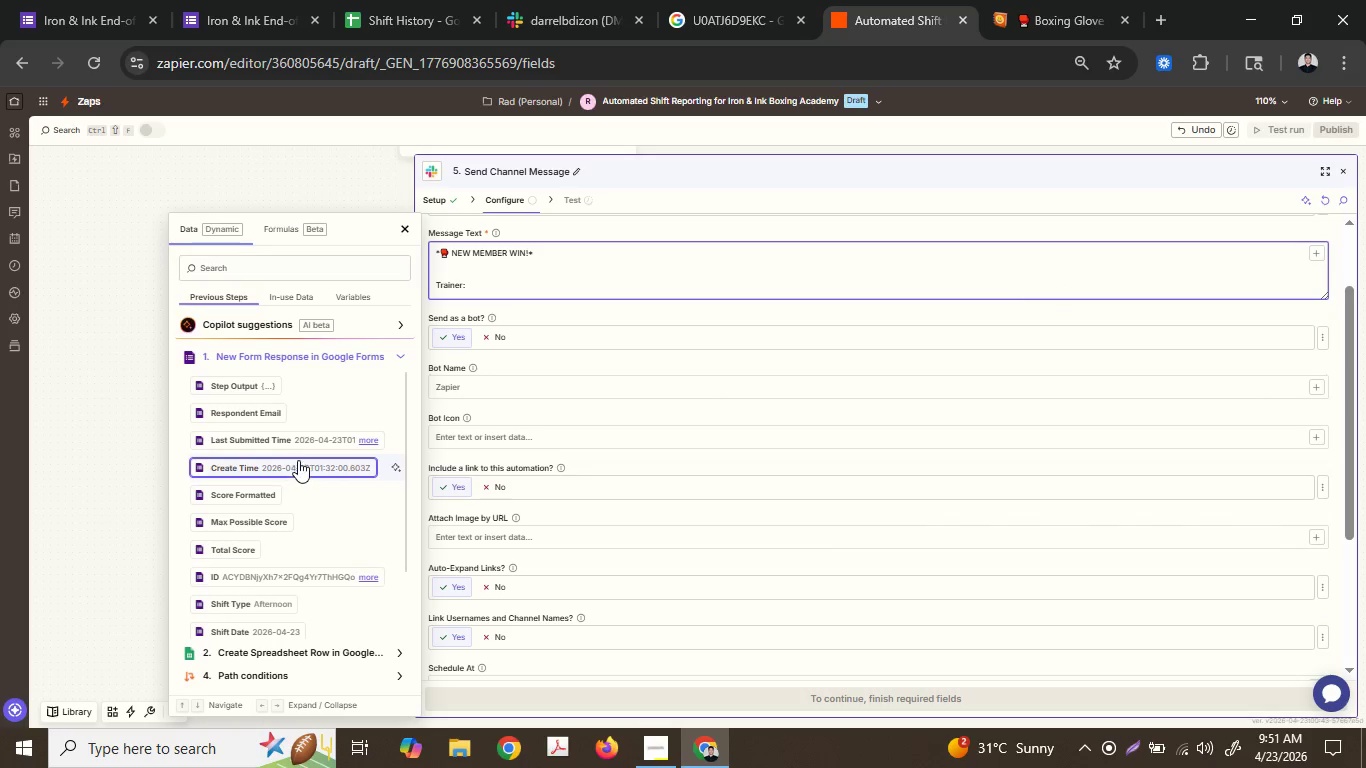 
scroll: coordinate [300, 458], scroll_direction: down, amount: 1.0
 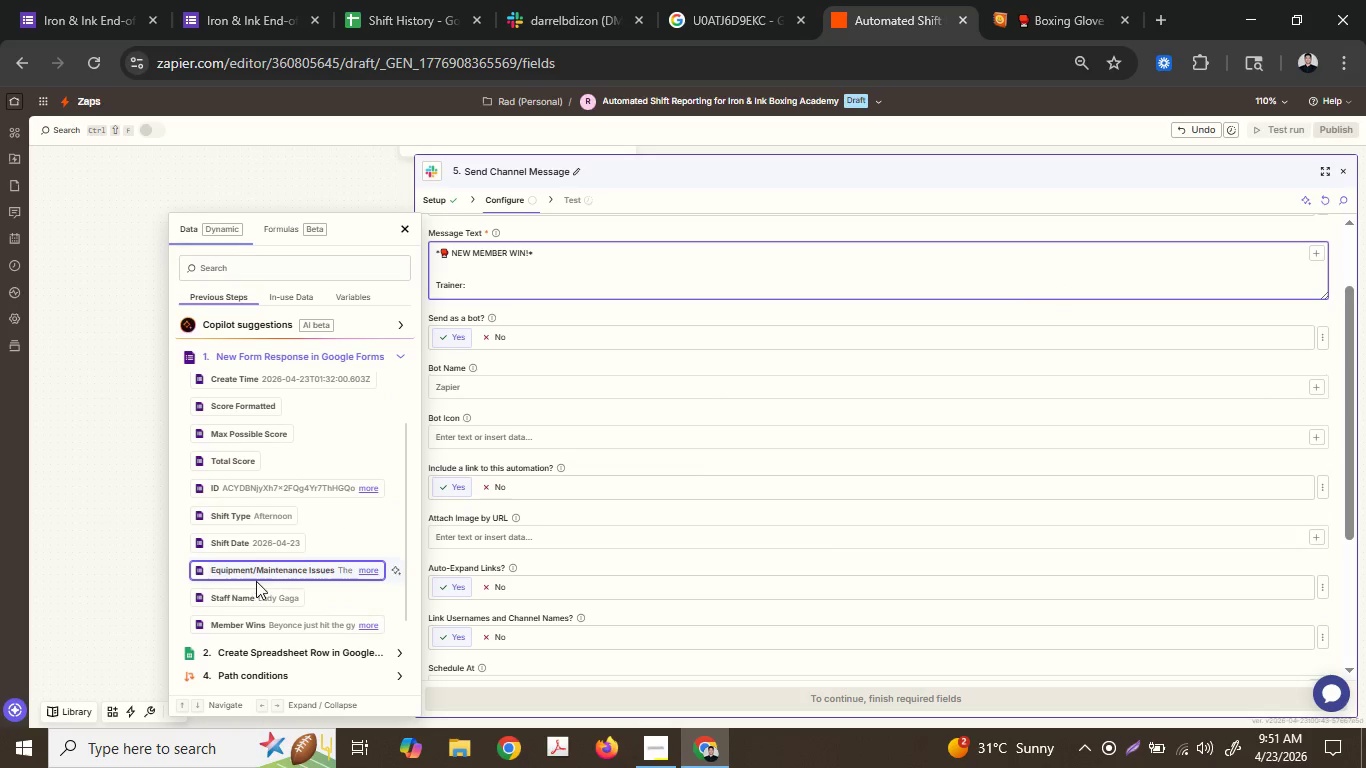 
left_click([254, 589])
 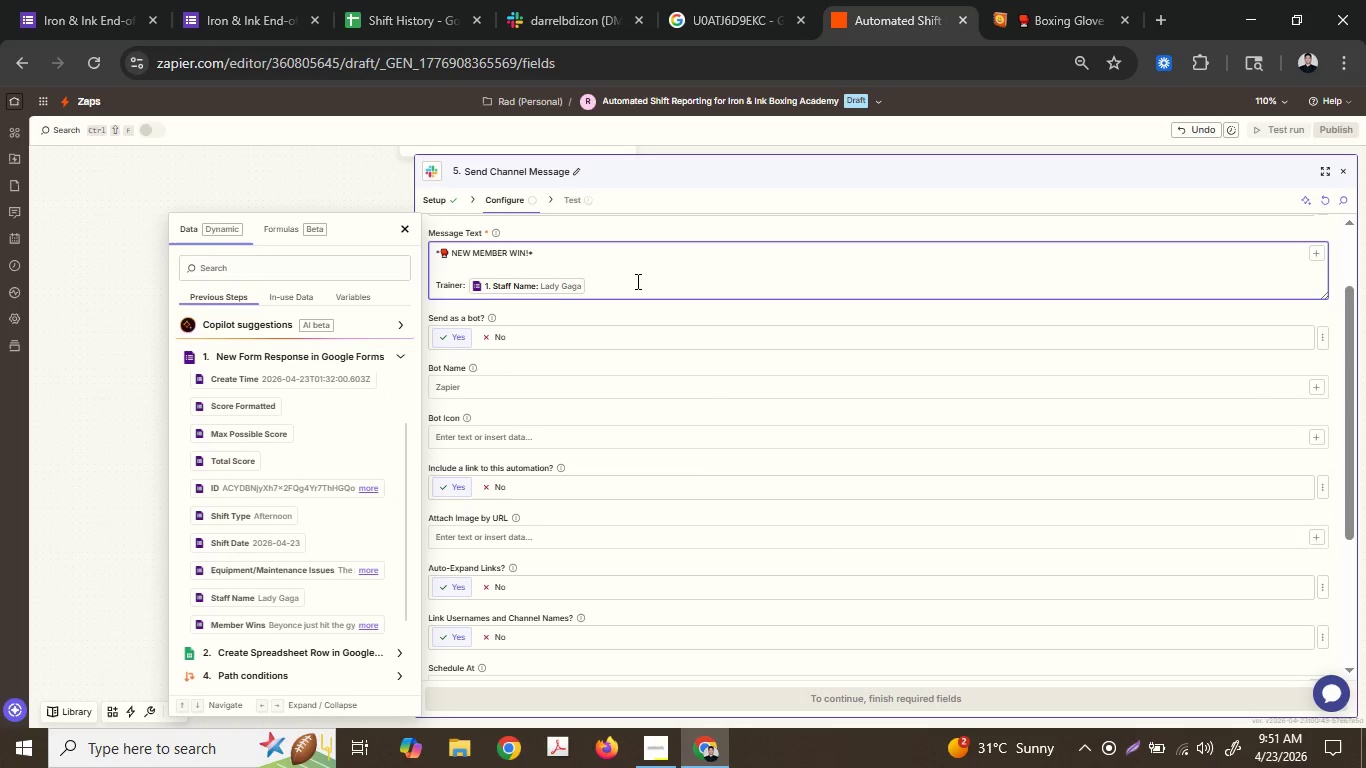 
key(Space)
 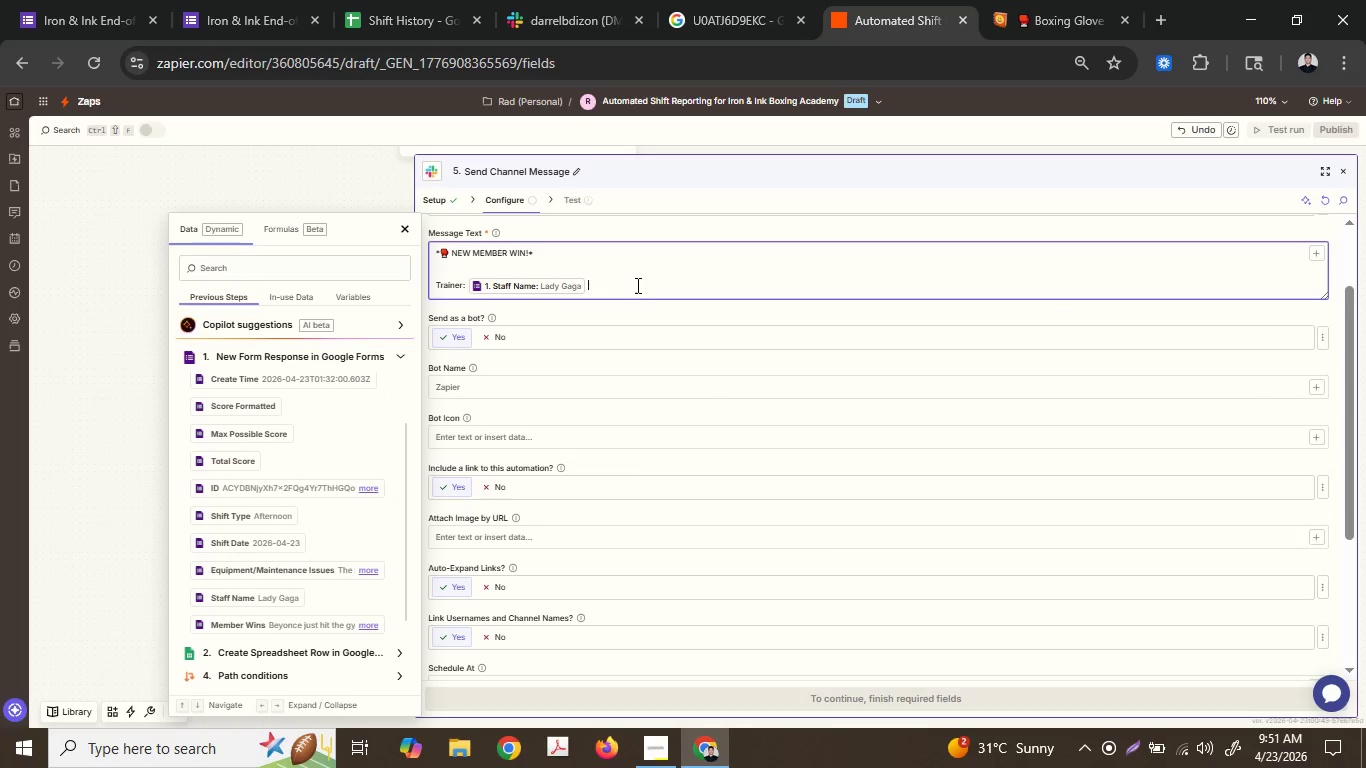 
key(Shift+9)
 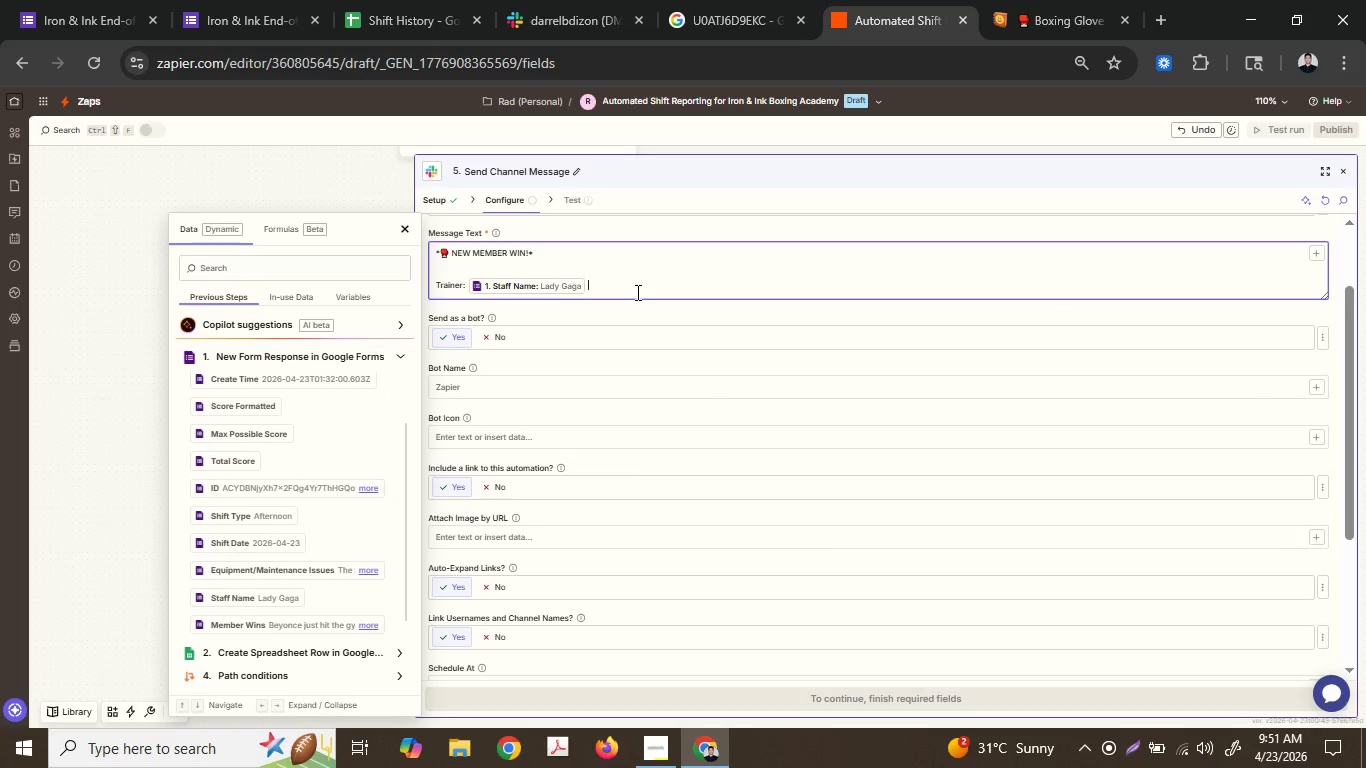 
key(Shift+Backspace)
 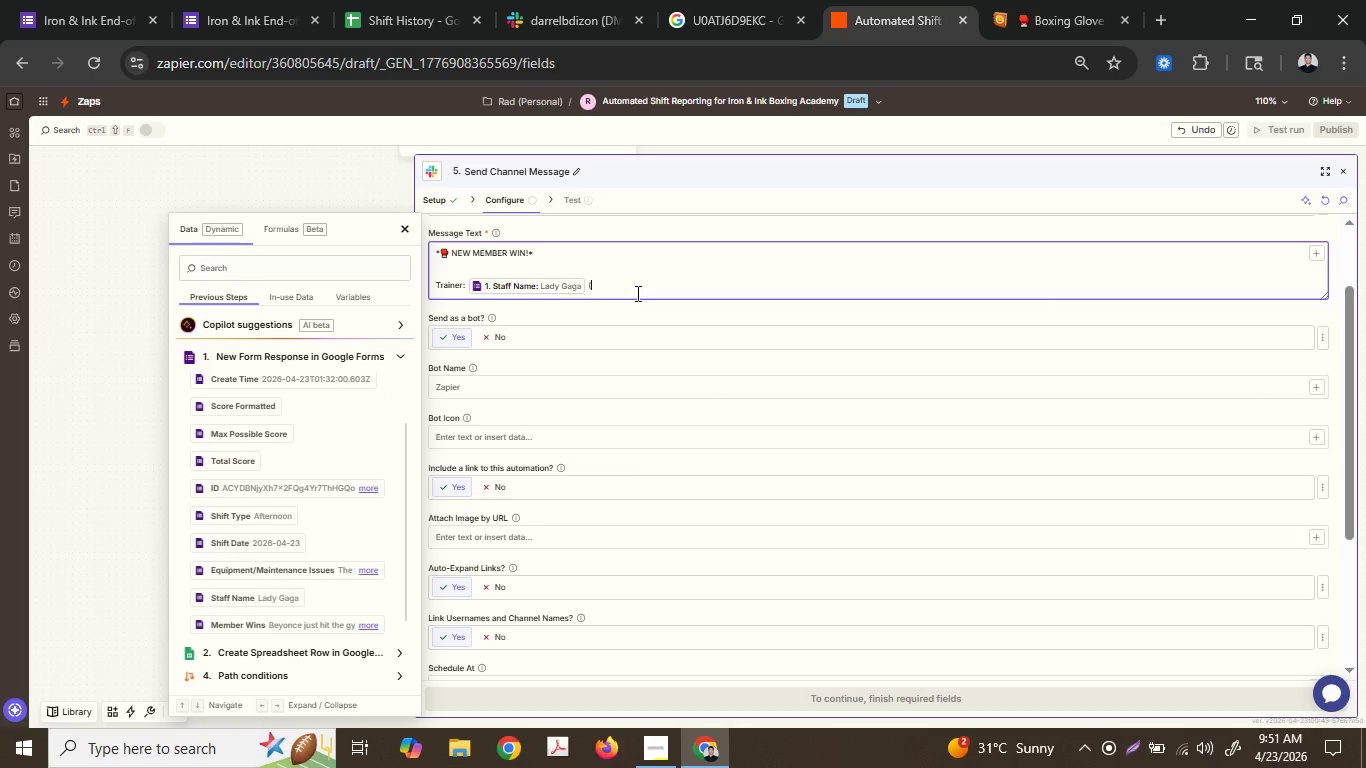 
key(Shift+9)
 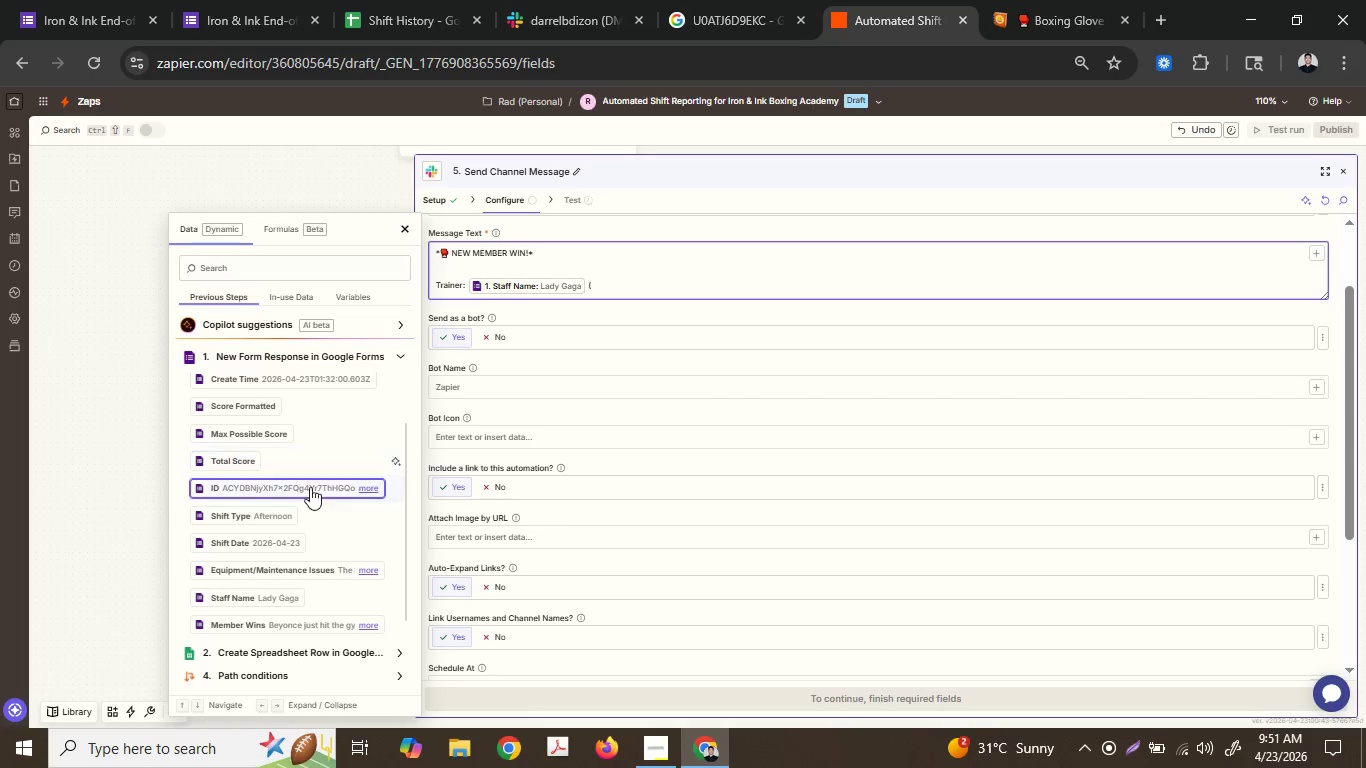 
scroll: coordinate [313, 501], scroll_direction: down, amount: 2.0
 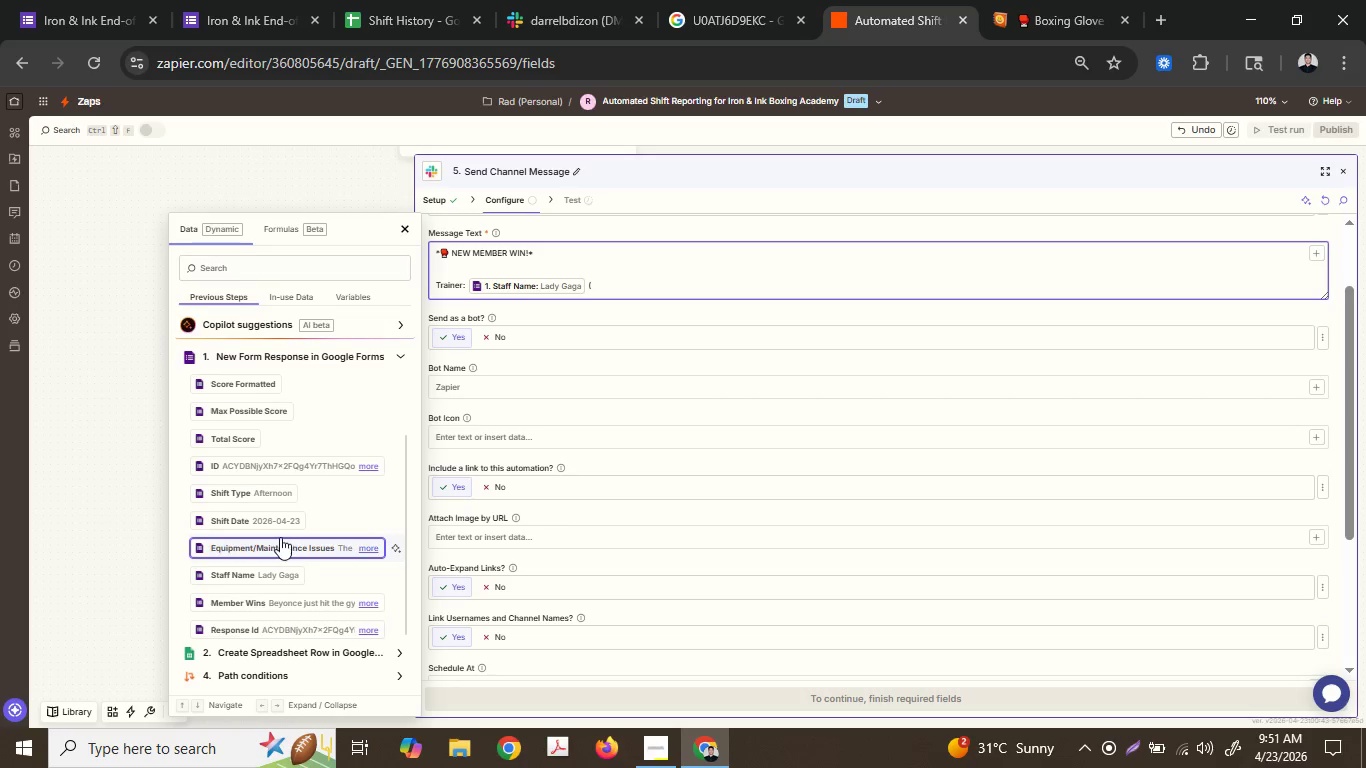 
left_click([269, 496])
 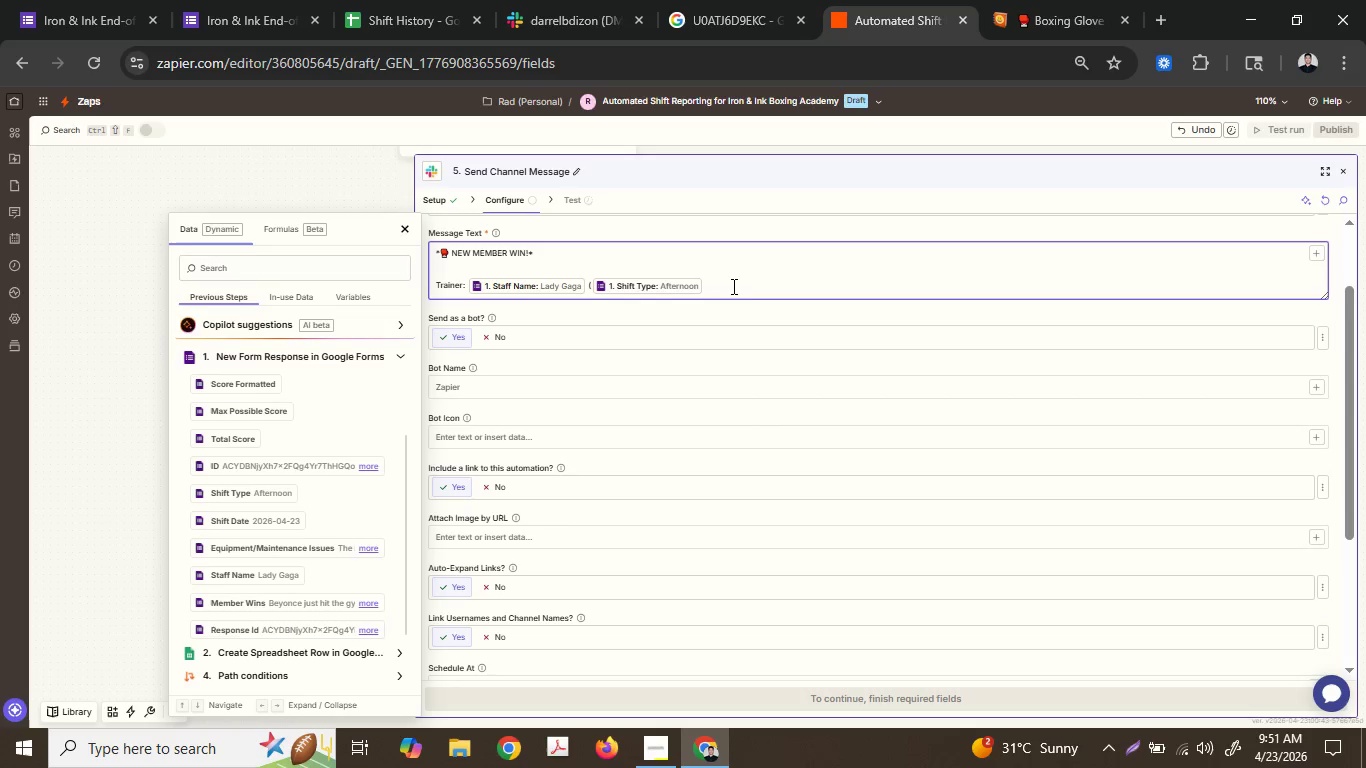 
type( D)
key(Backspace)
type(Shif)
 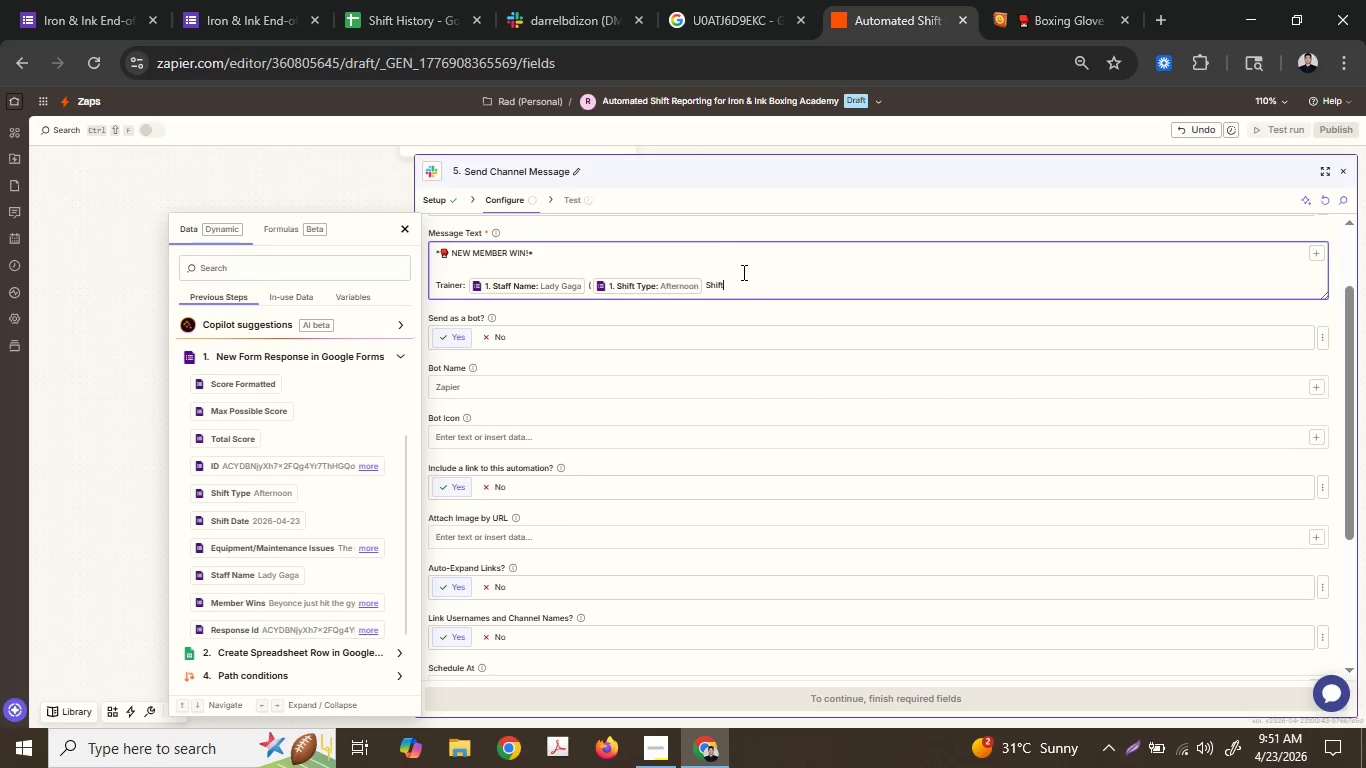 
 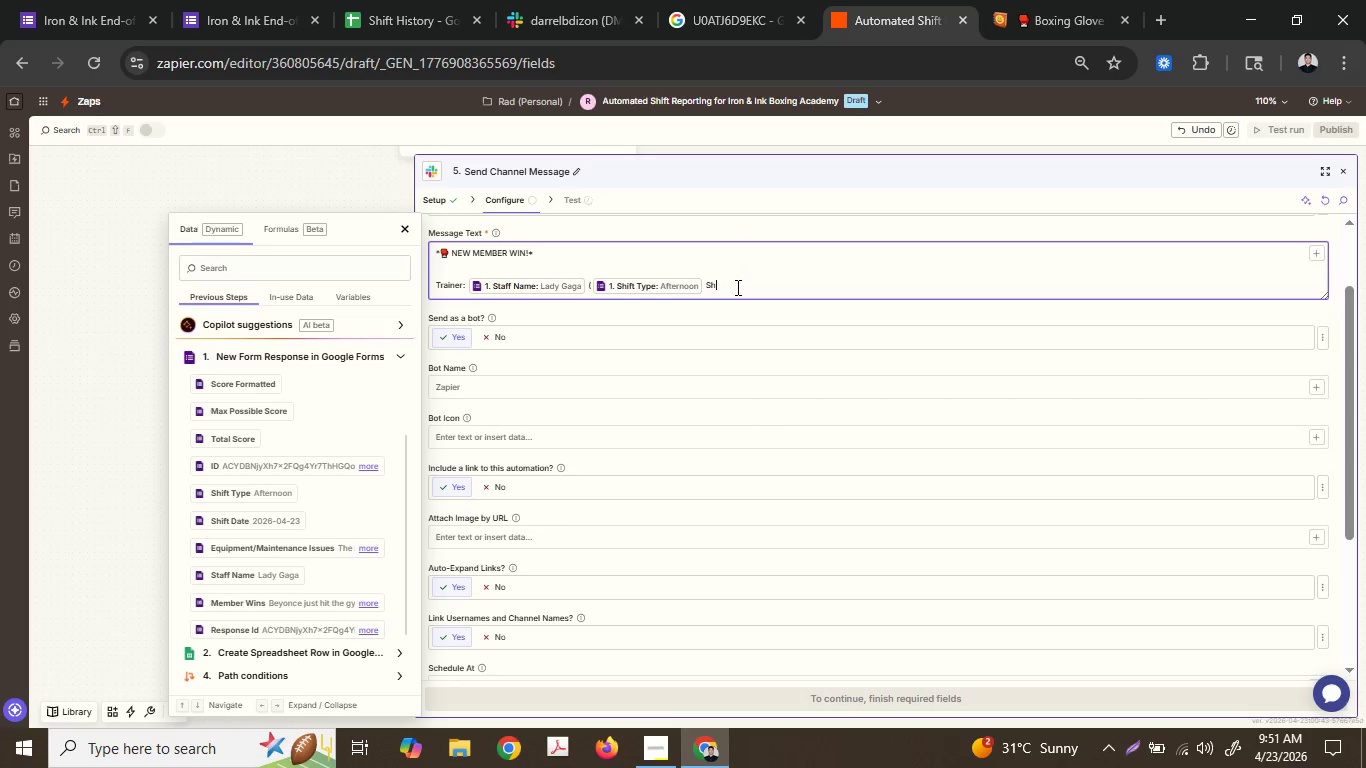 
type(t()
key(Backspace)
type())
 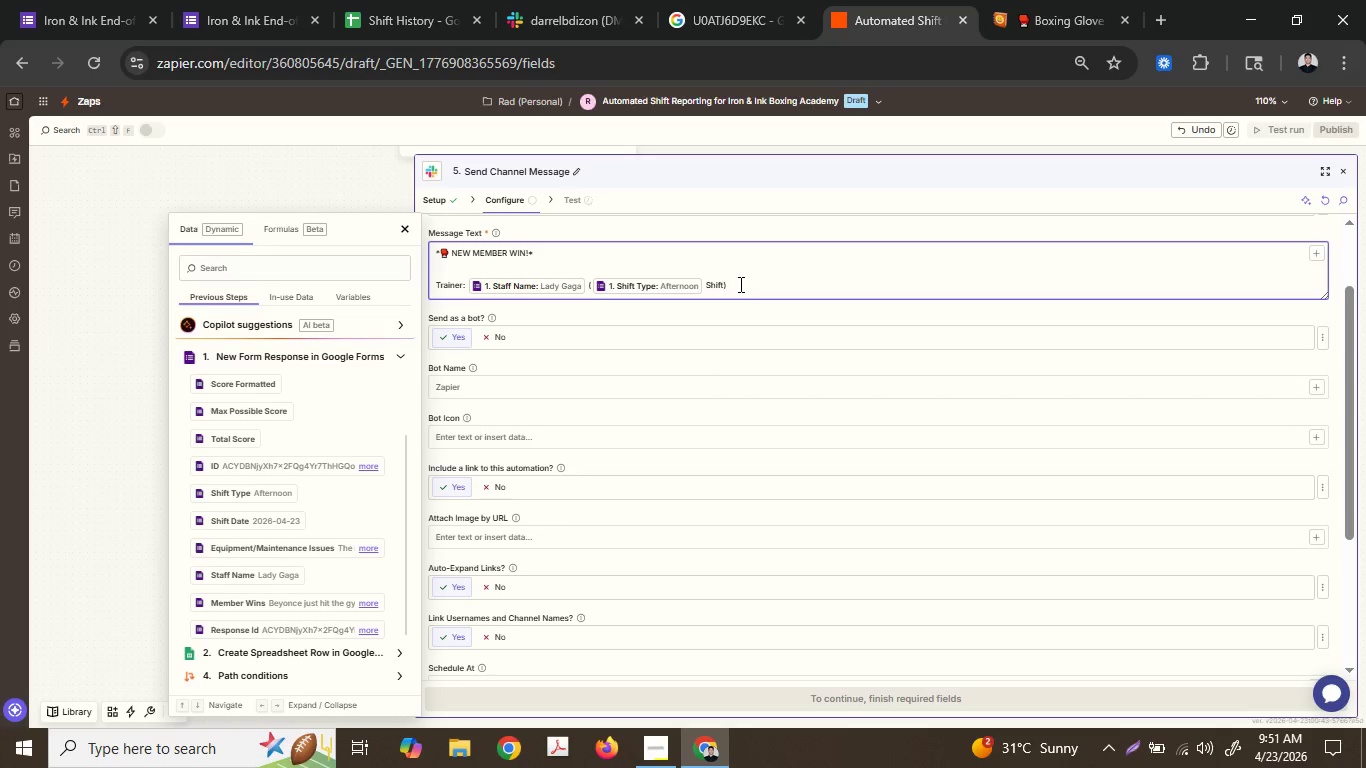 
key(ArrowUp)
 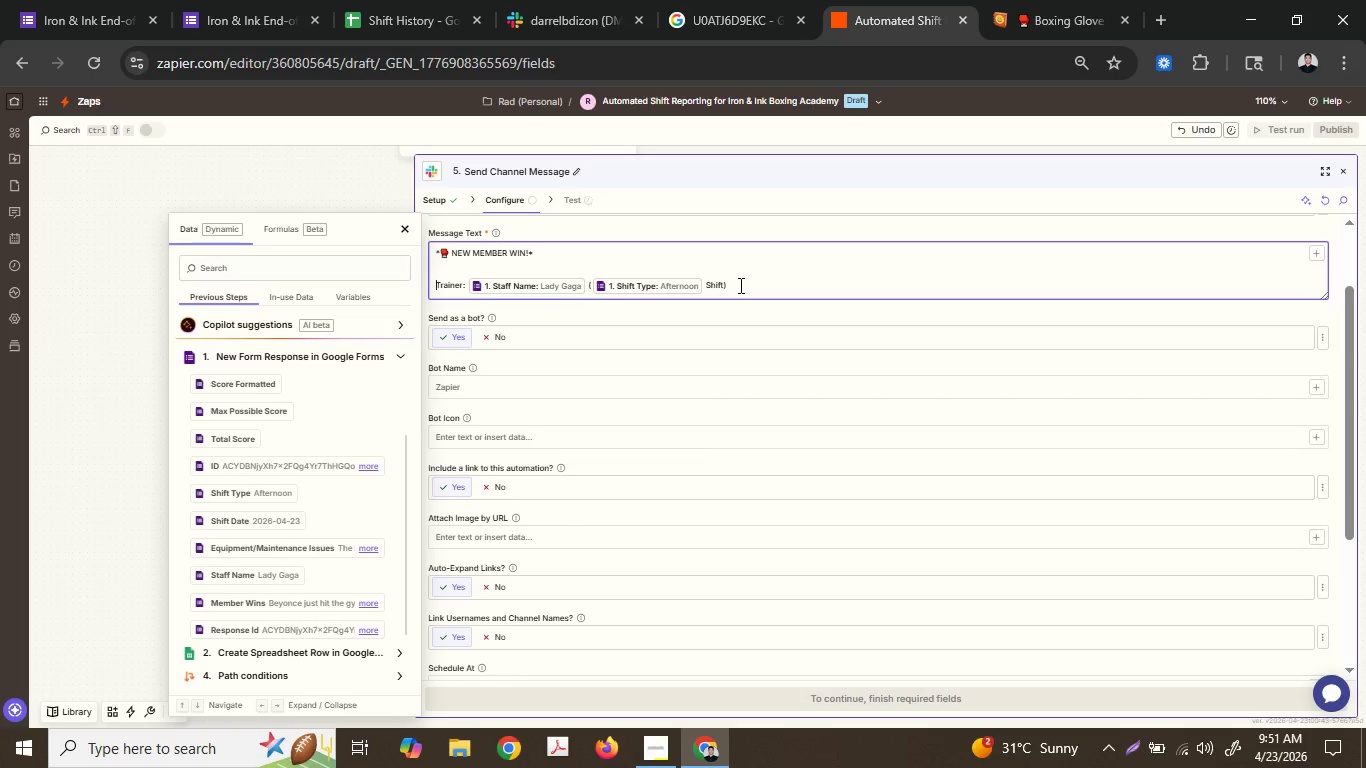 
key(ArrowRight)
 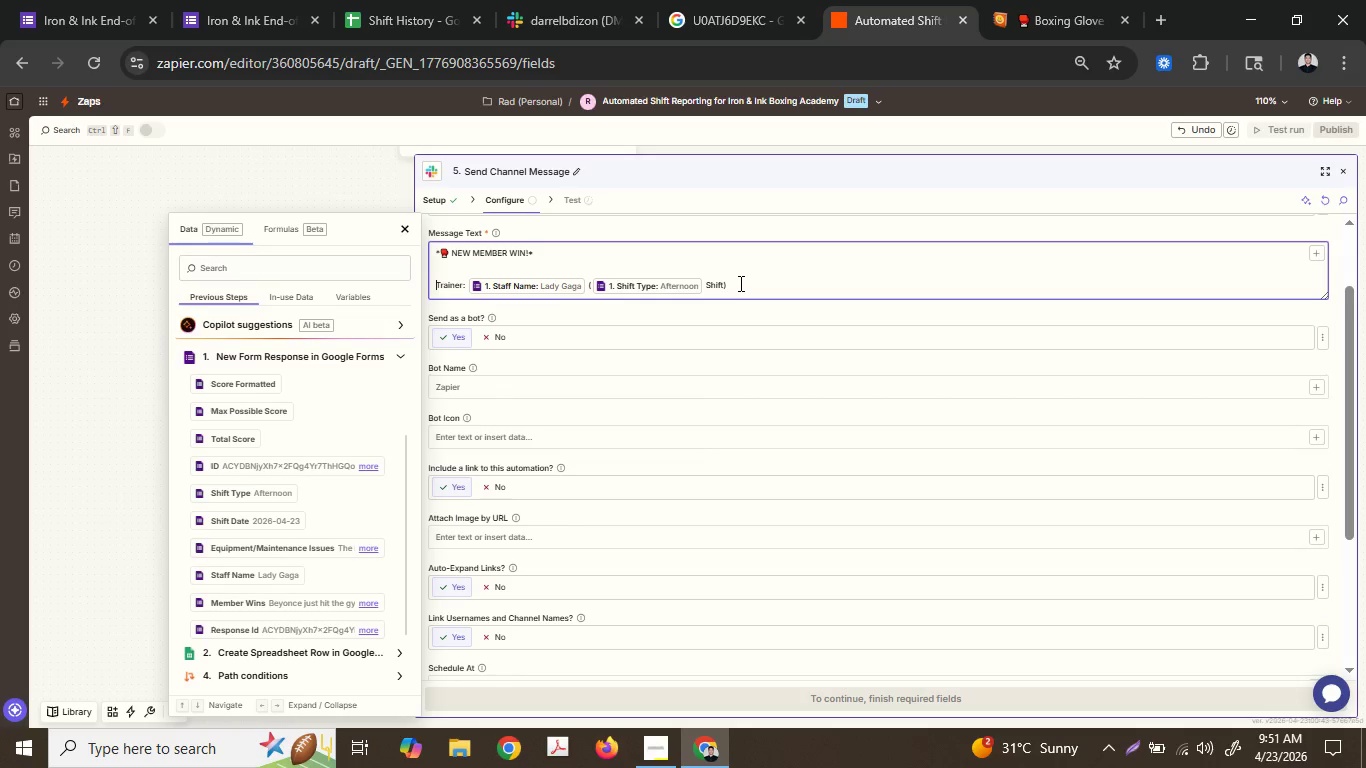 
hold_key(key=ShiftLeft, duration=0.95)
 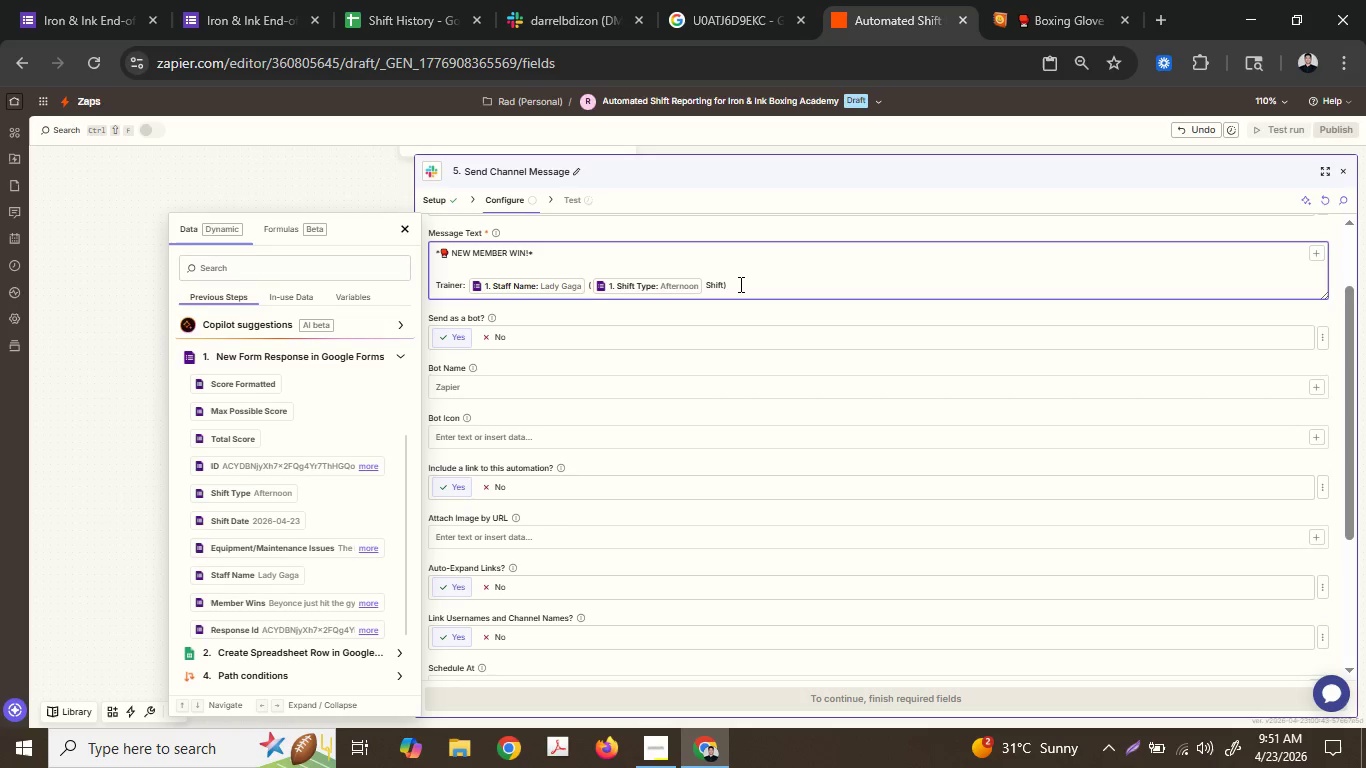 
hold_key(key=ArrowRight, duration=0.62)
 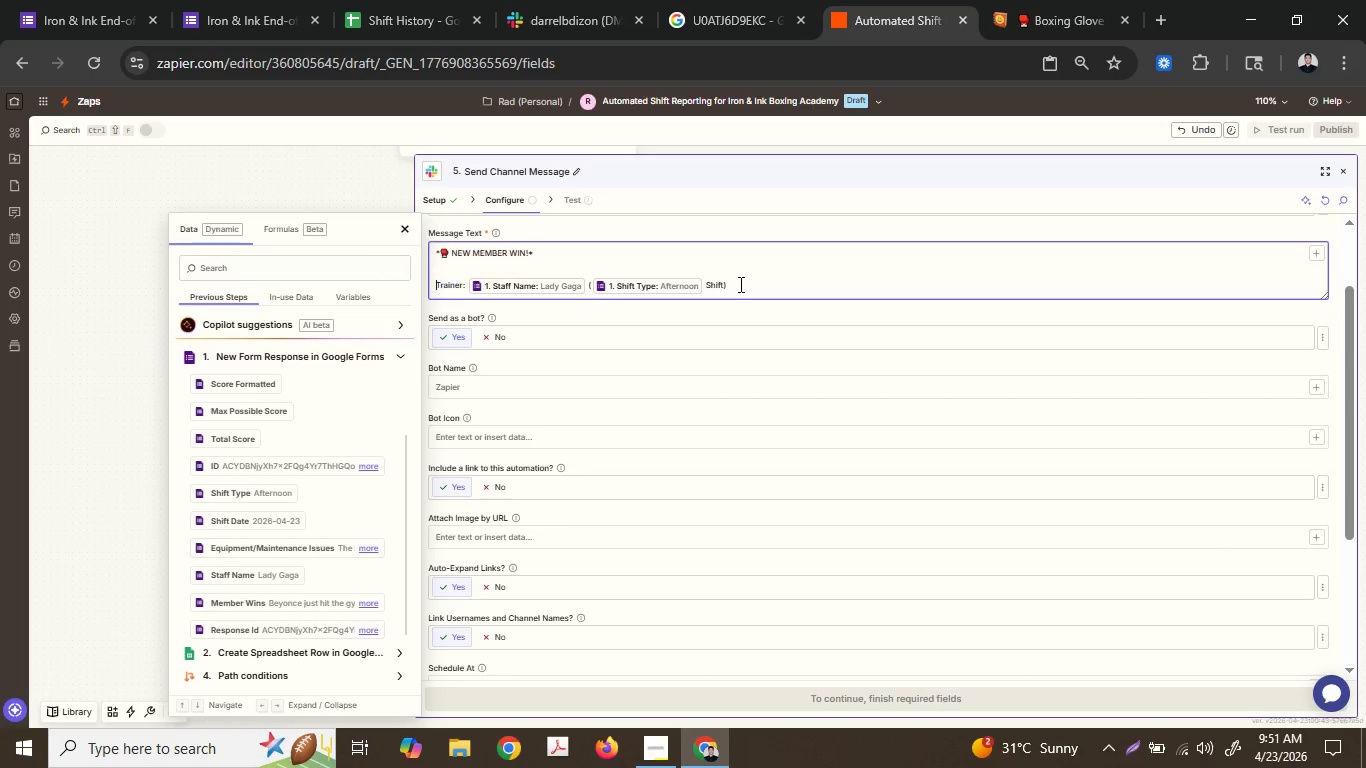 
key(ArrowLeft)
 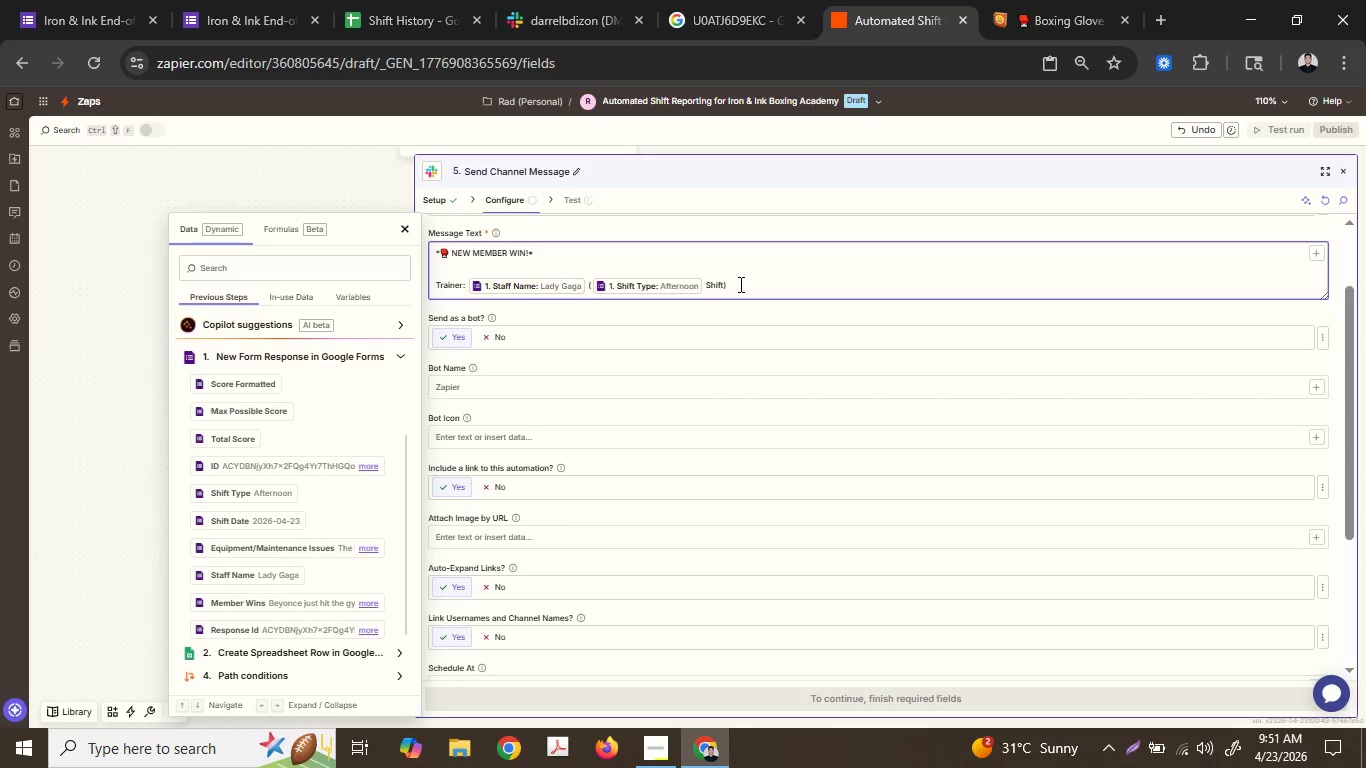 
key(Shift+8)
 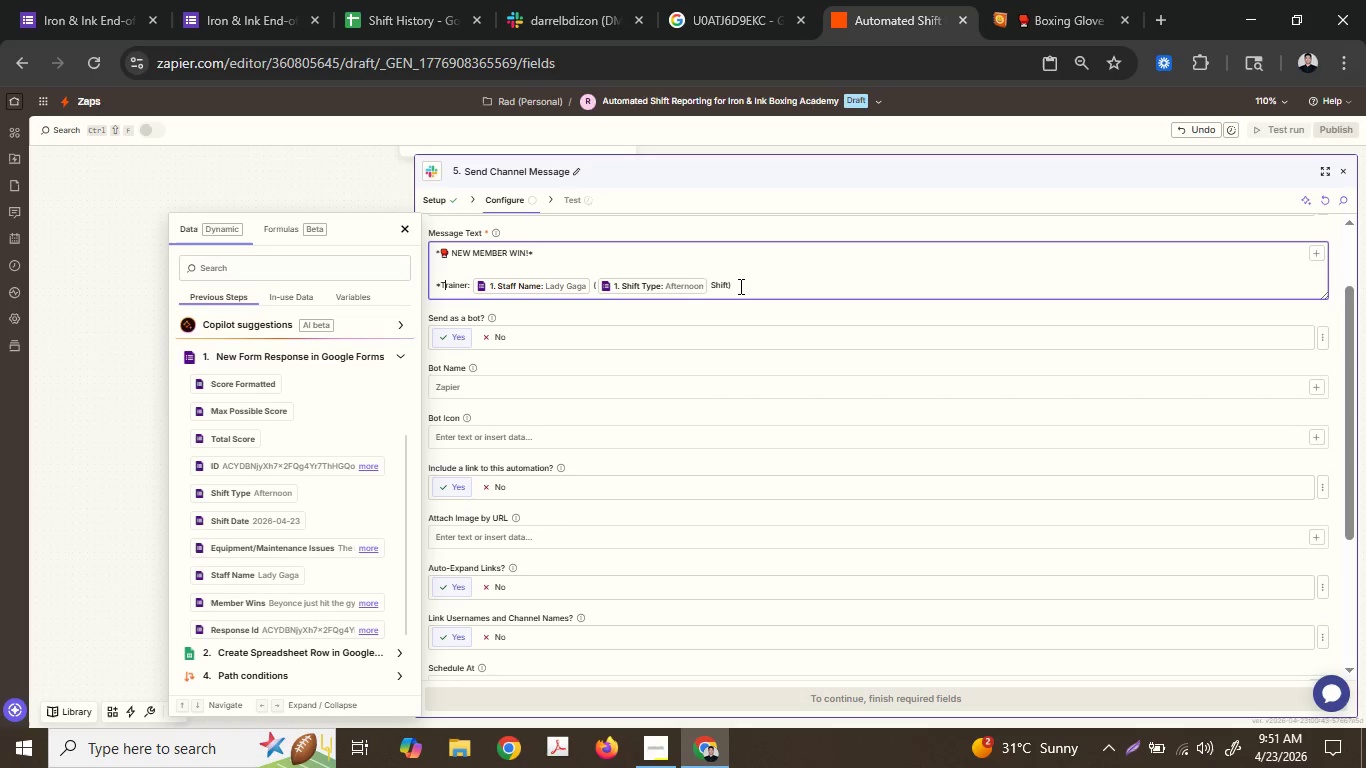 
hold_key(key=ArrowRight, duration=0.67)
 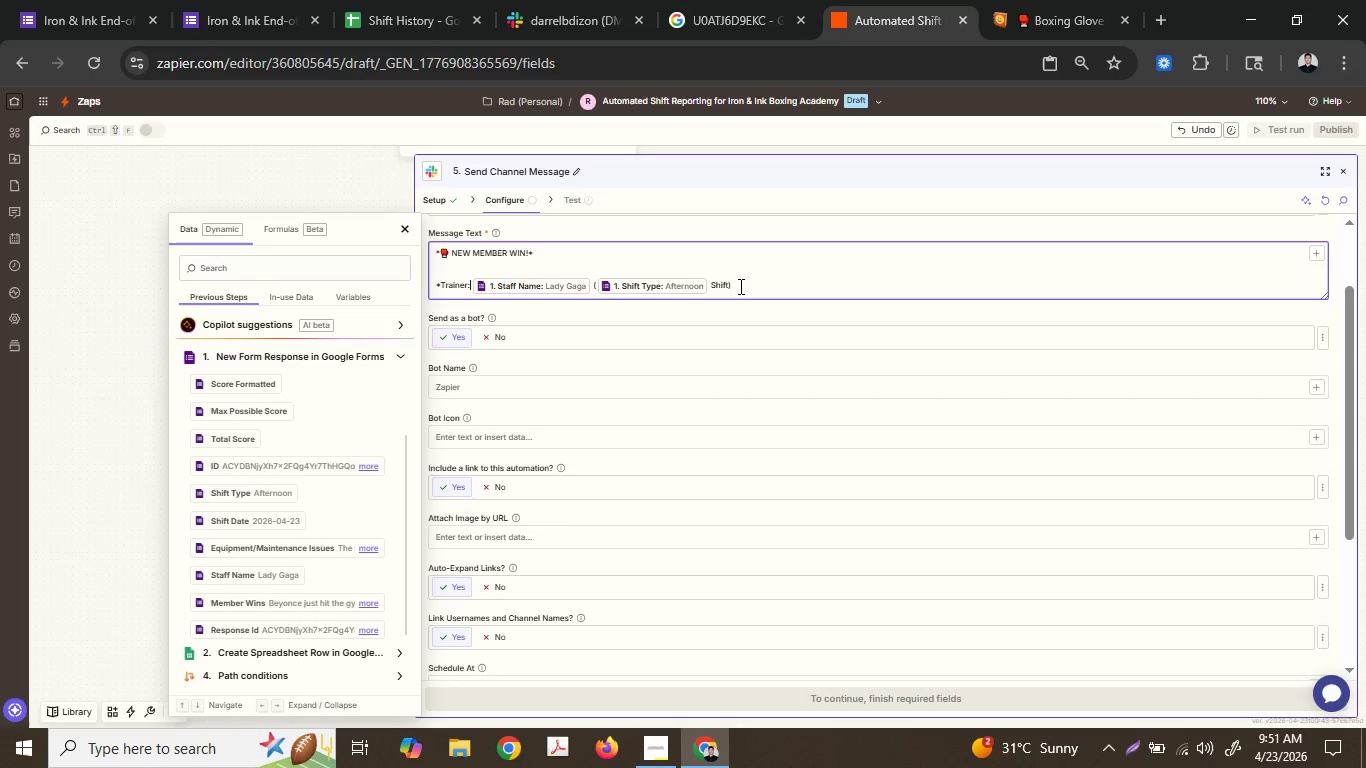 
key(ArrowRight)
 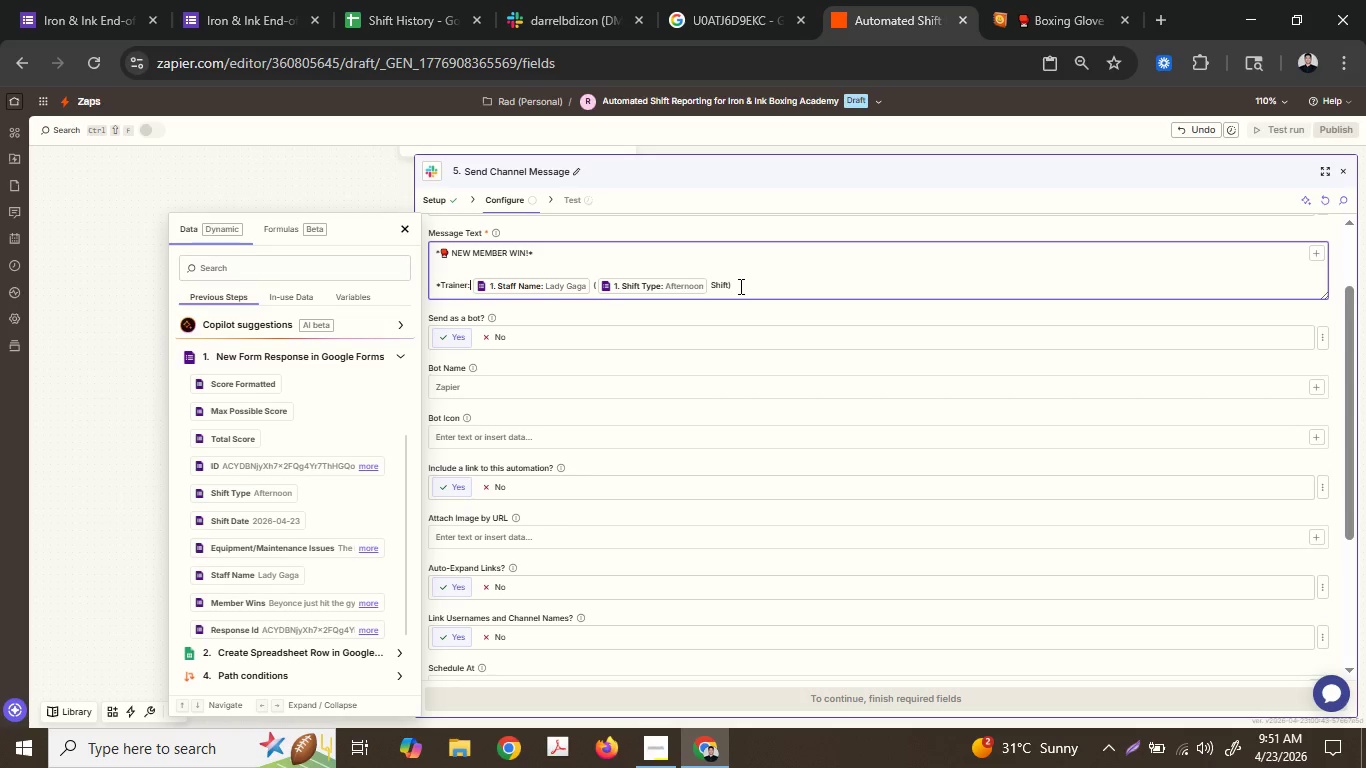 
key(Shift+ShiftLeft)
 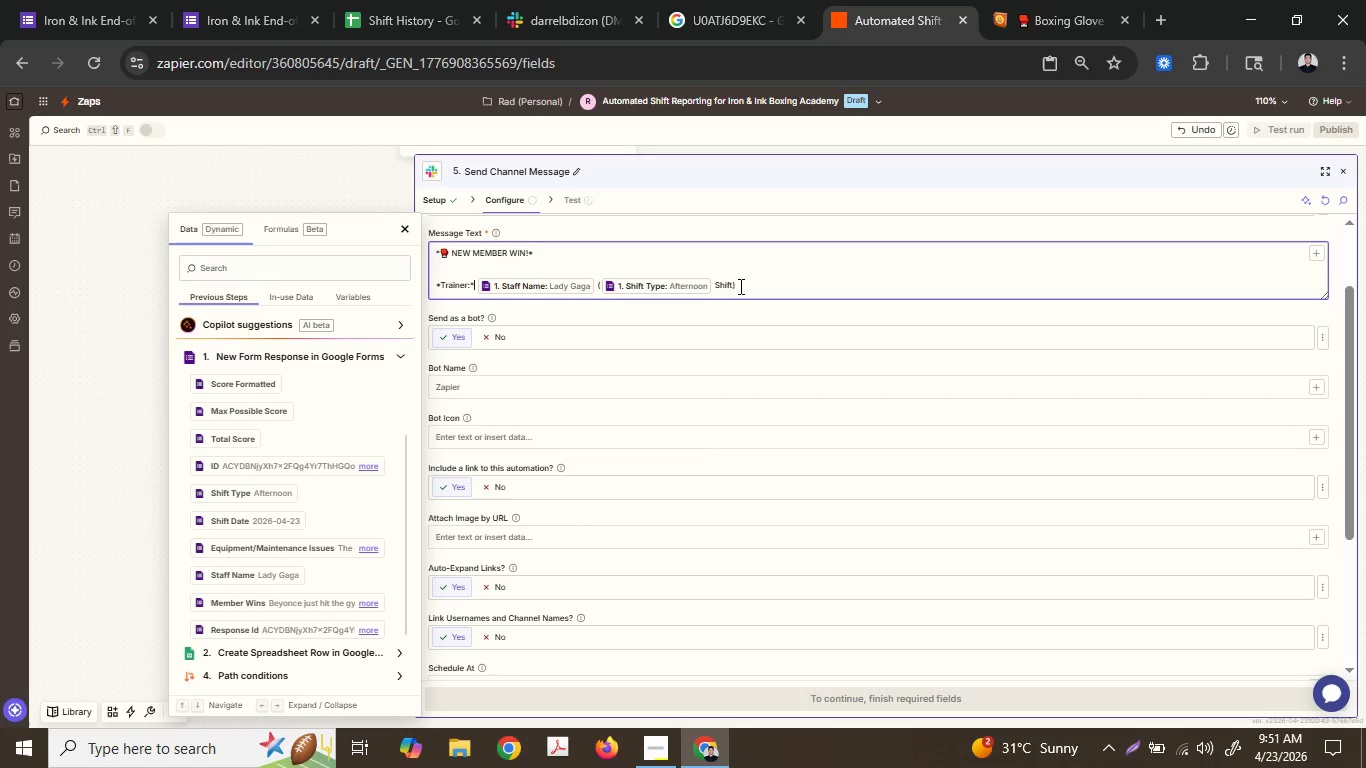 
key(Shift+8)
 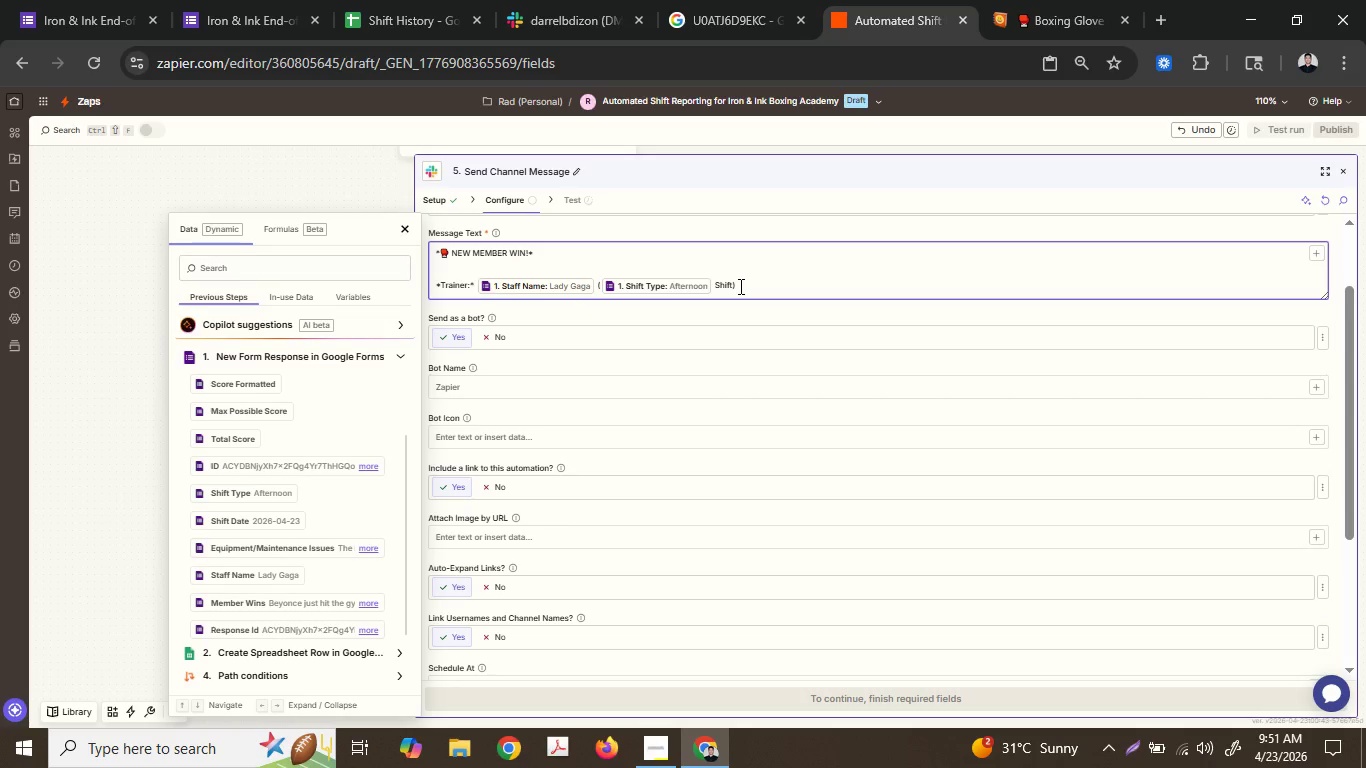 
hold_key(key=ArrowRight, duration=0.41)
 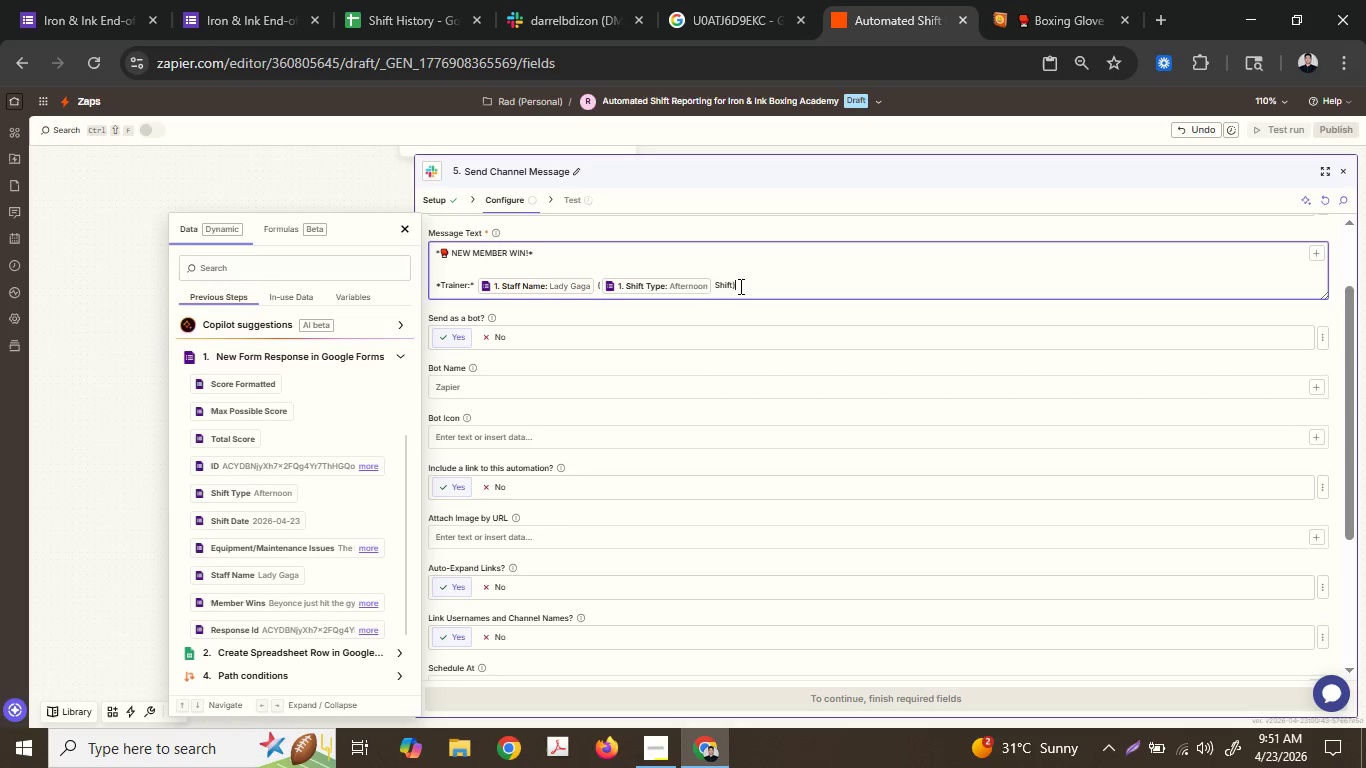 
left_click([739, 286])
 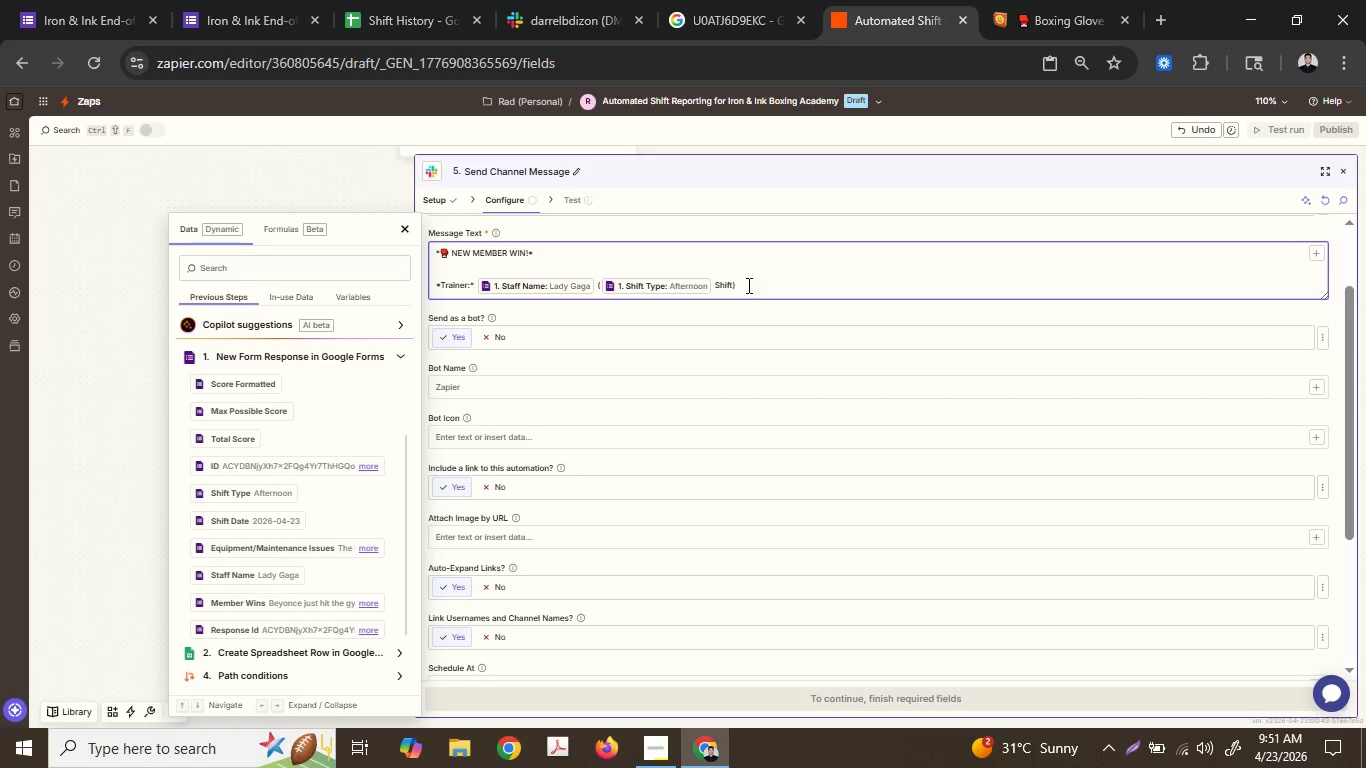 
left_click([747, 285])
 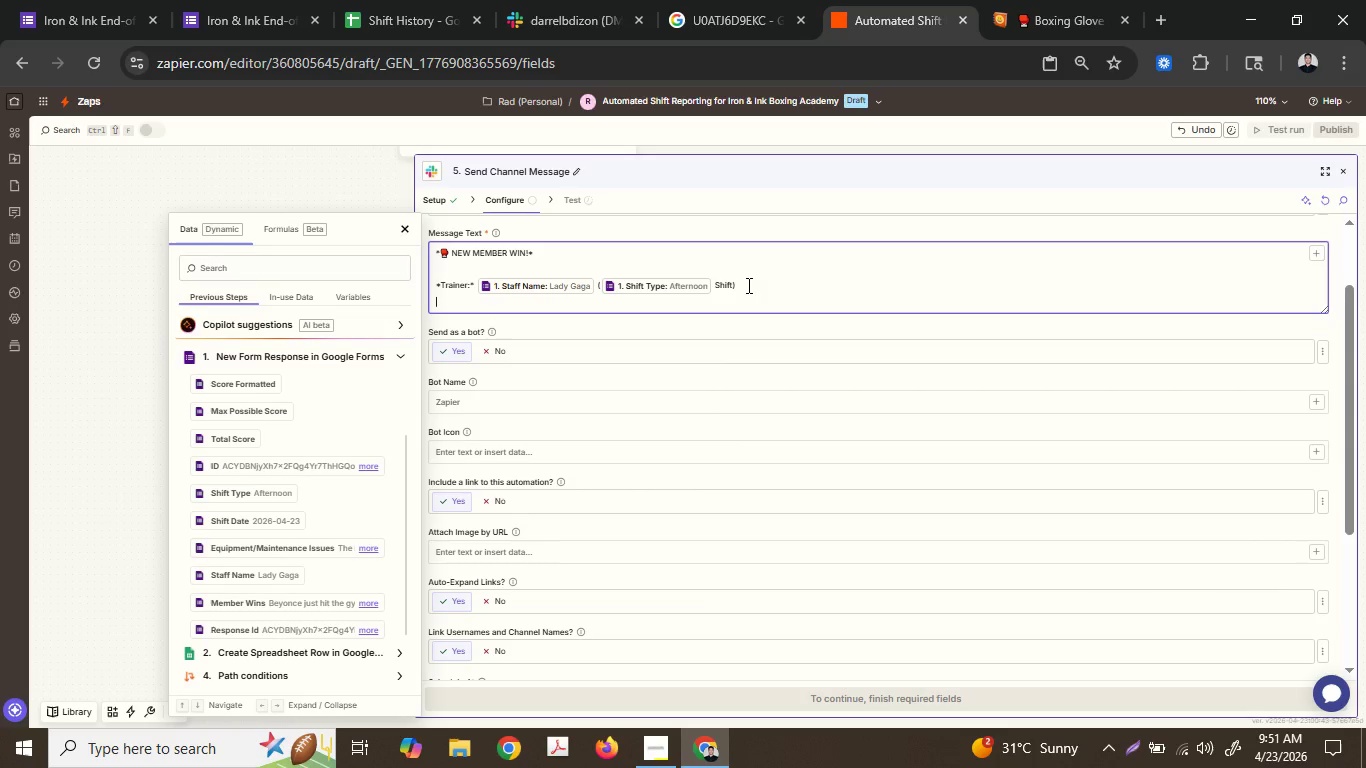 
key(Enter)
 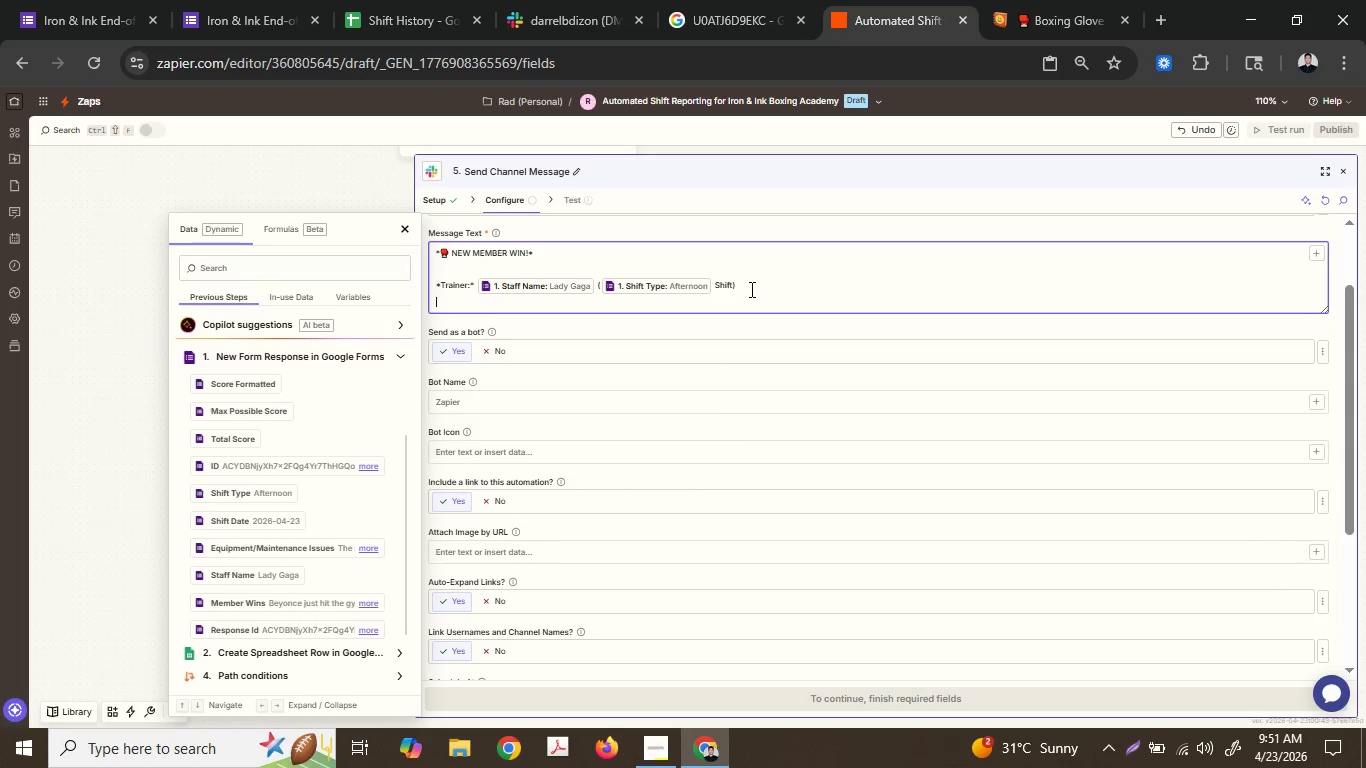 
key(Enter)
 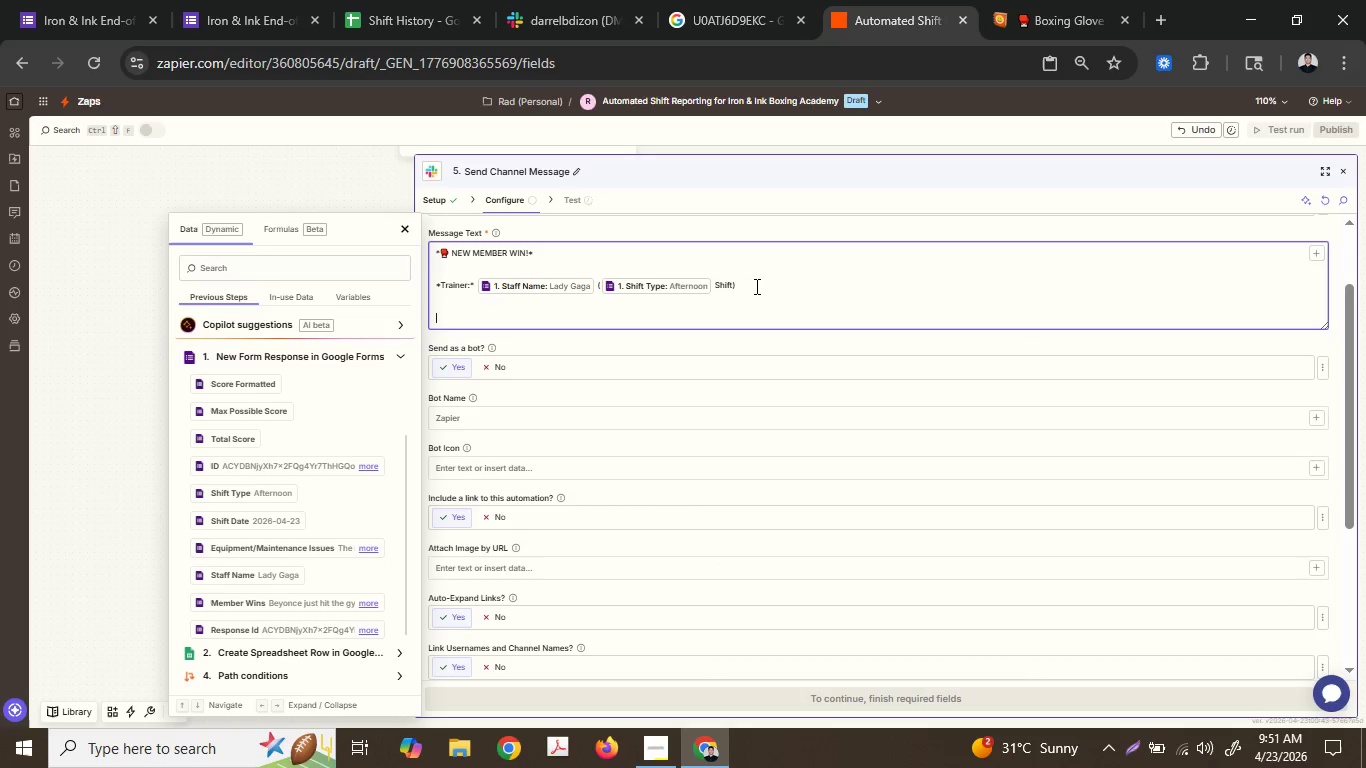 
type(The)
 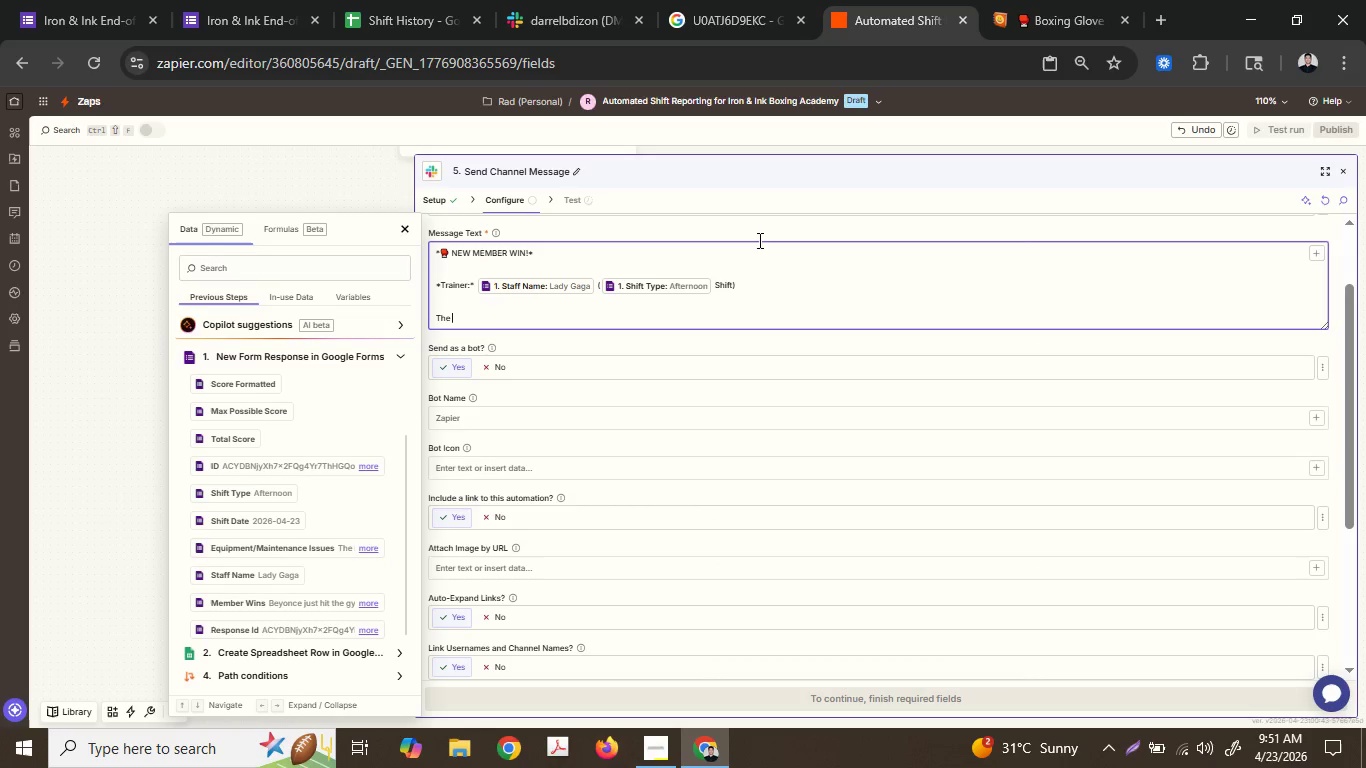 
type( milesone:)
key(Backspace)
key(Backspace)
key(Backspace)
type(Milestone)
 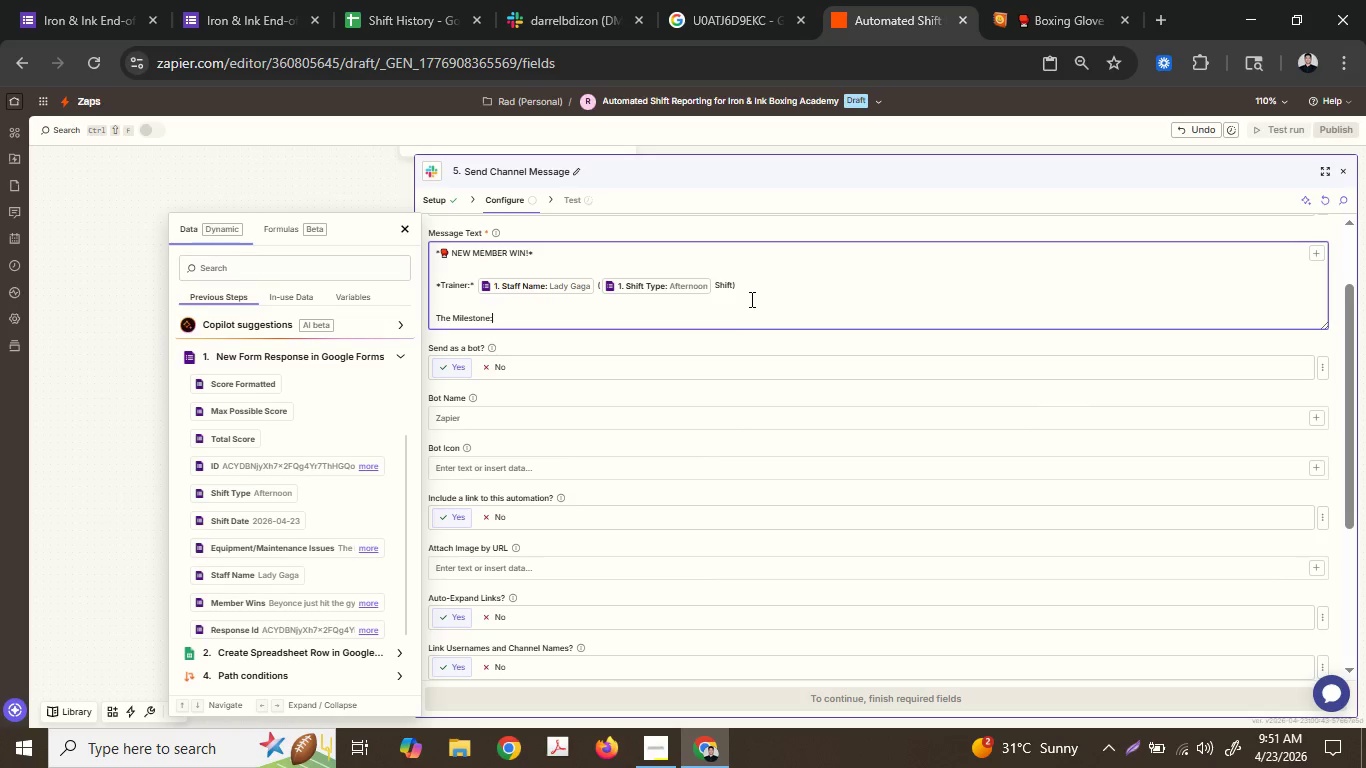 
 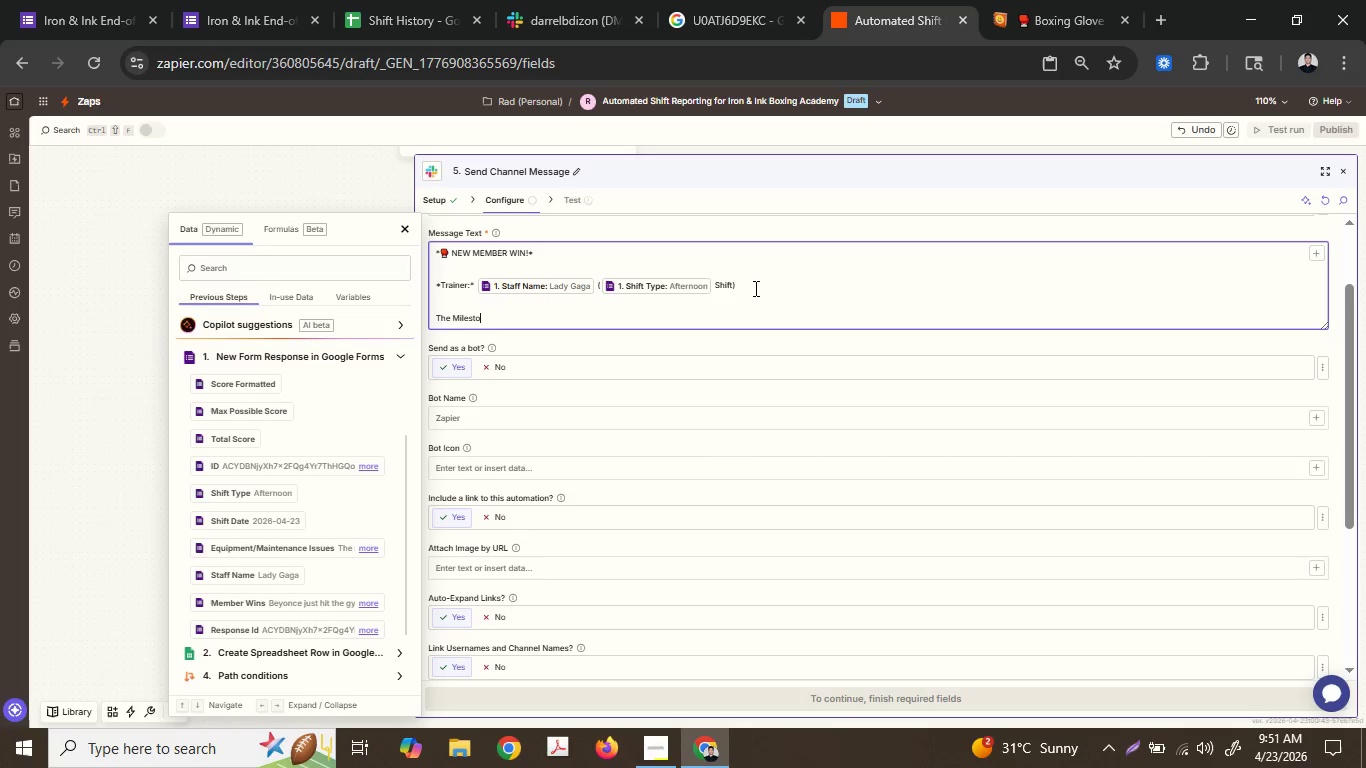 
key(Shift+ShiftLeft)
 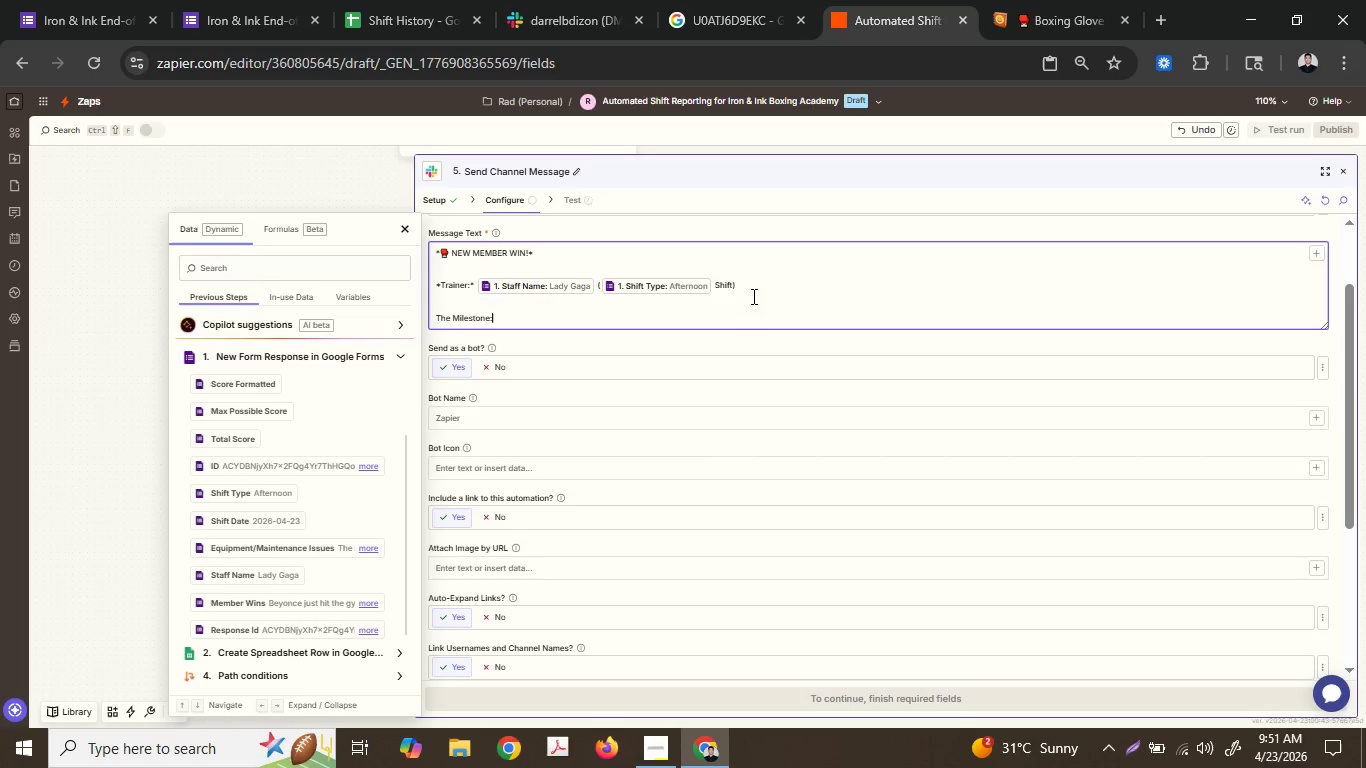 
key(Shift+Semicolon)
 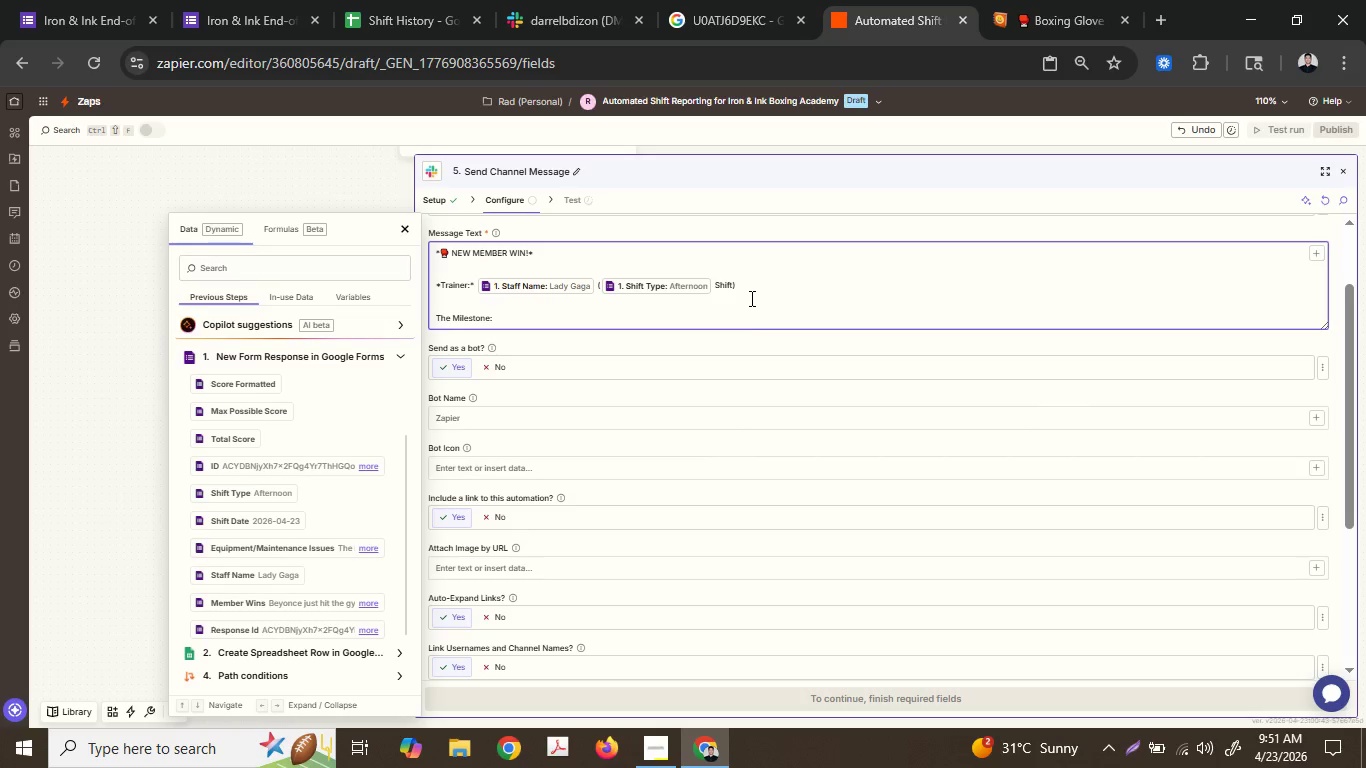 
key(ArrowUp)
 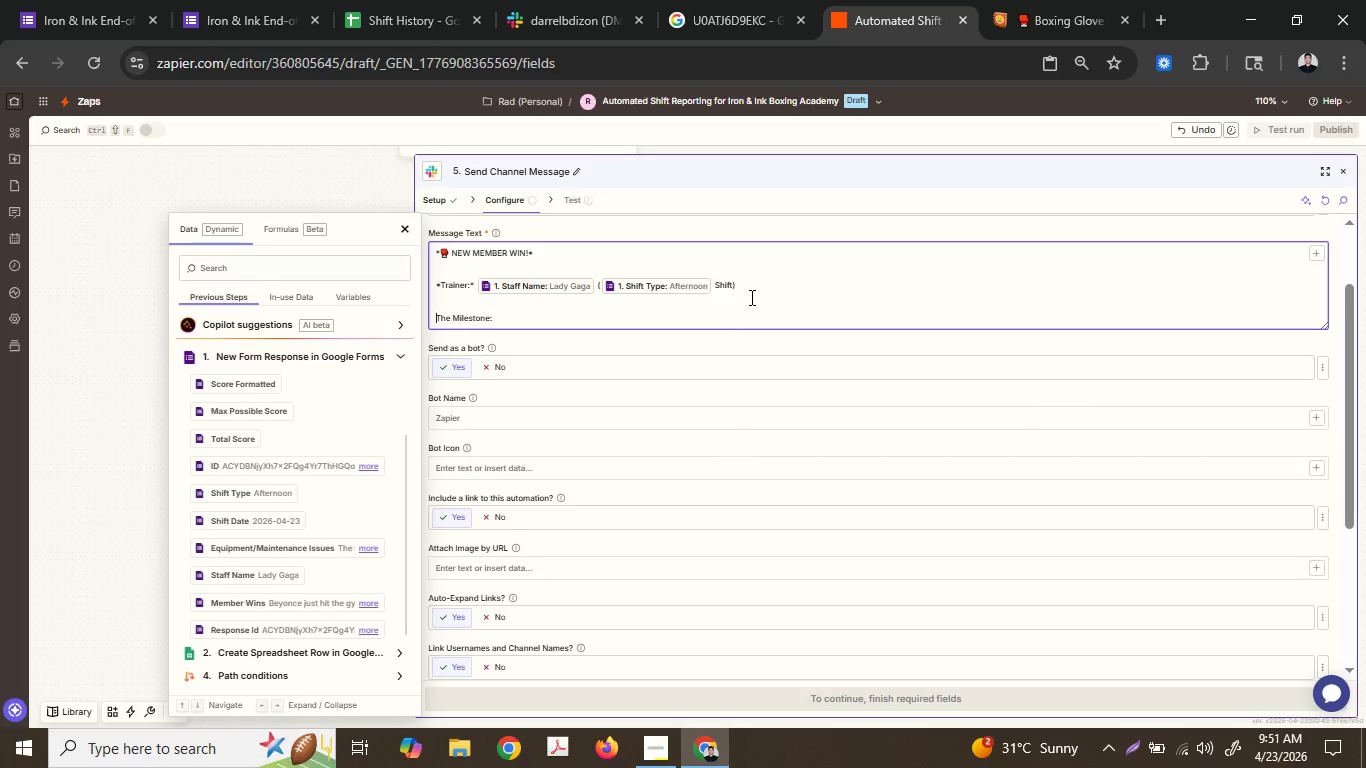 
key(ArrowRight)
 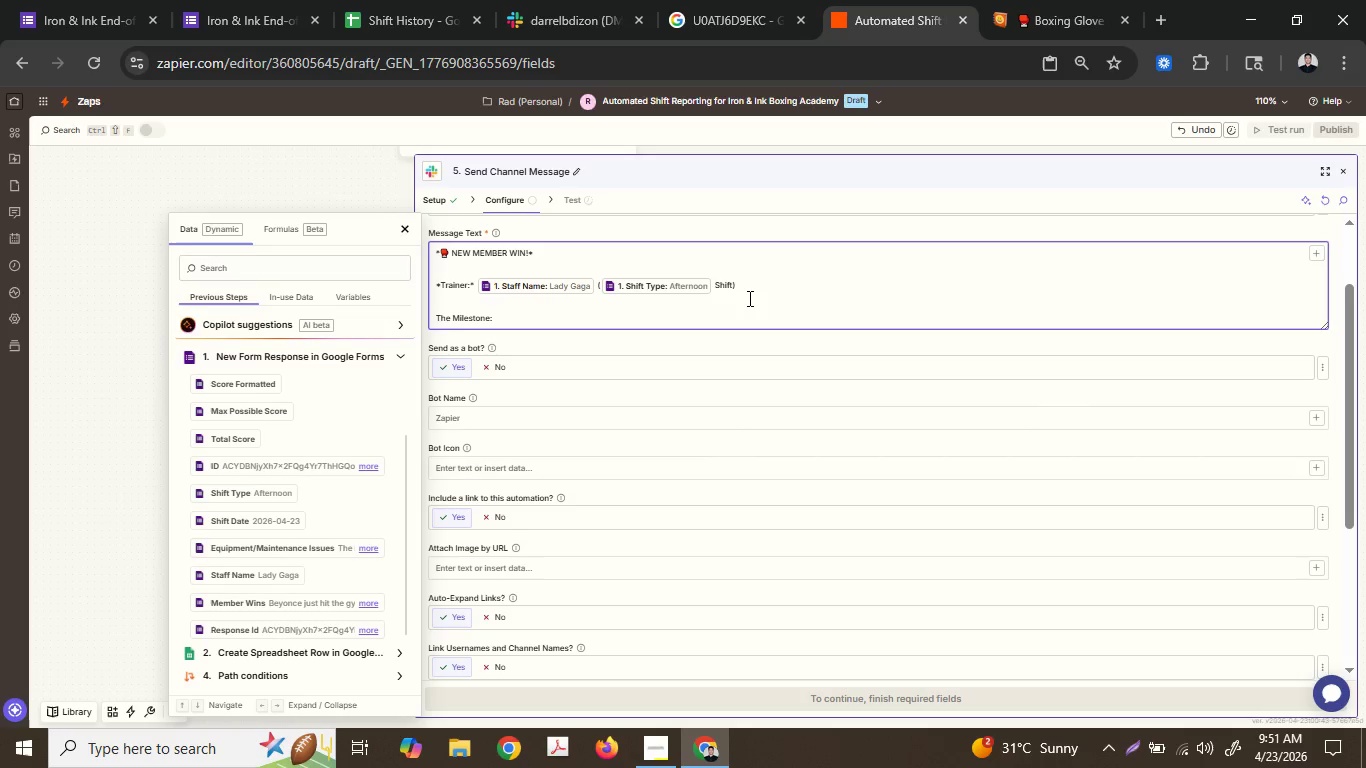 
key(Shift+8)
 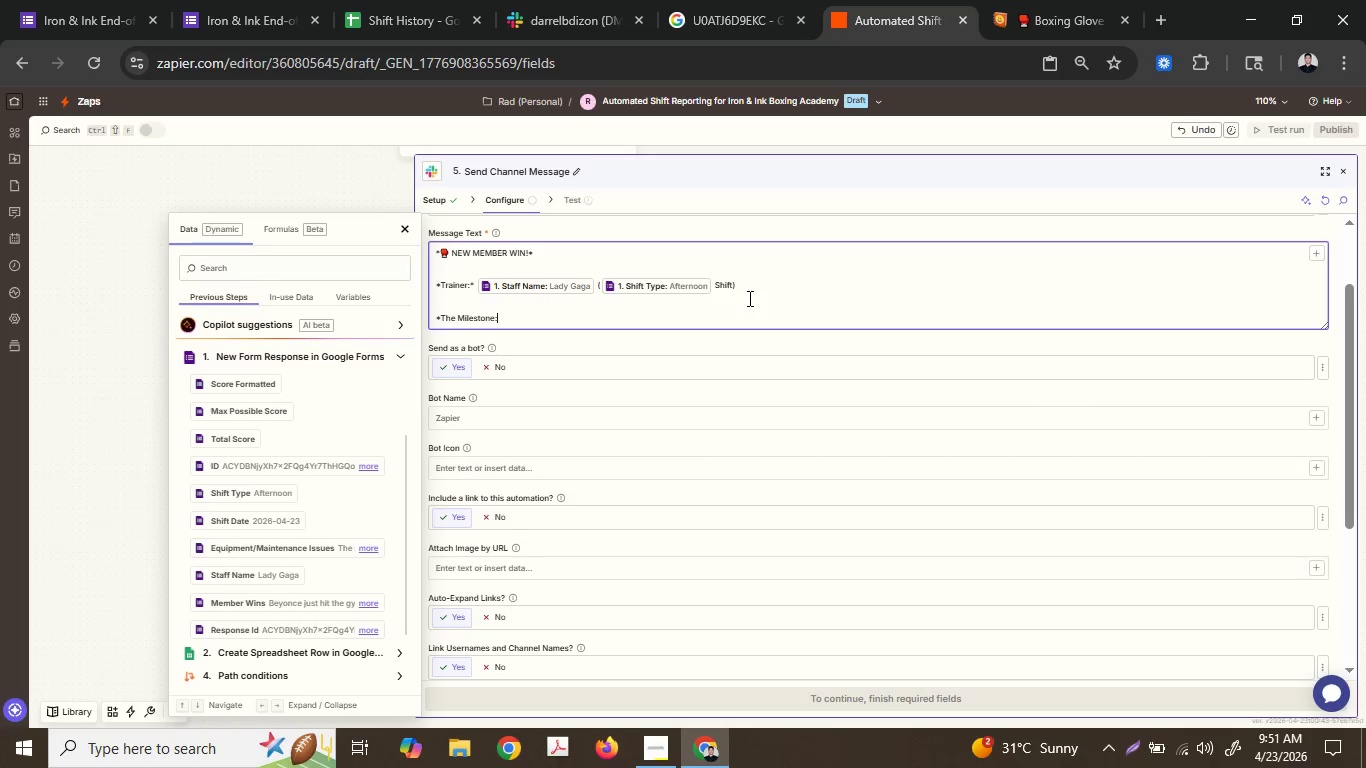 
key(ArrowDown)
 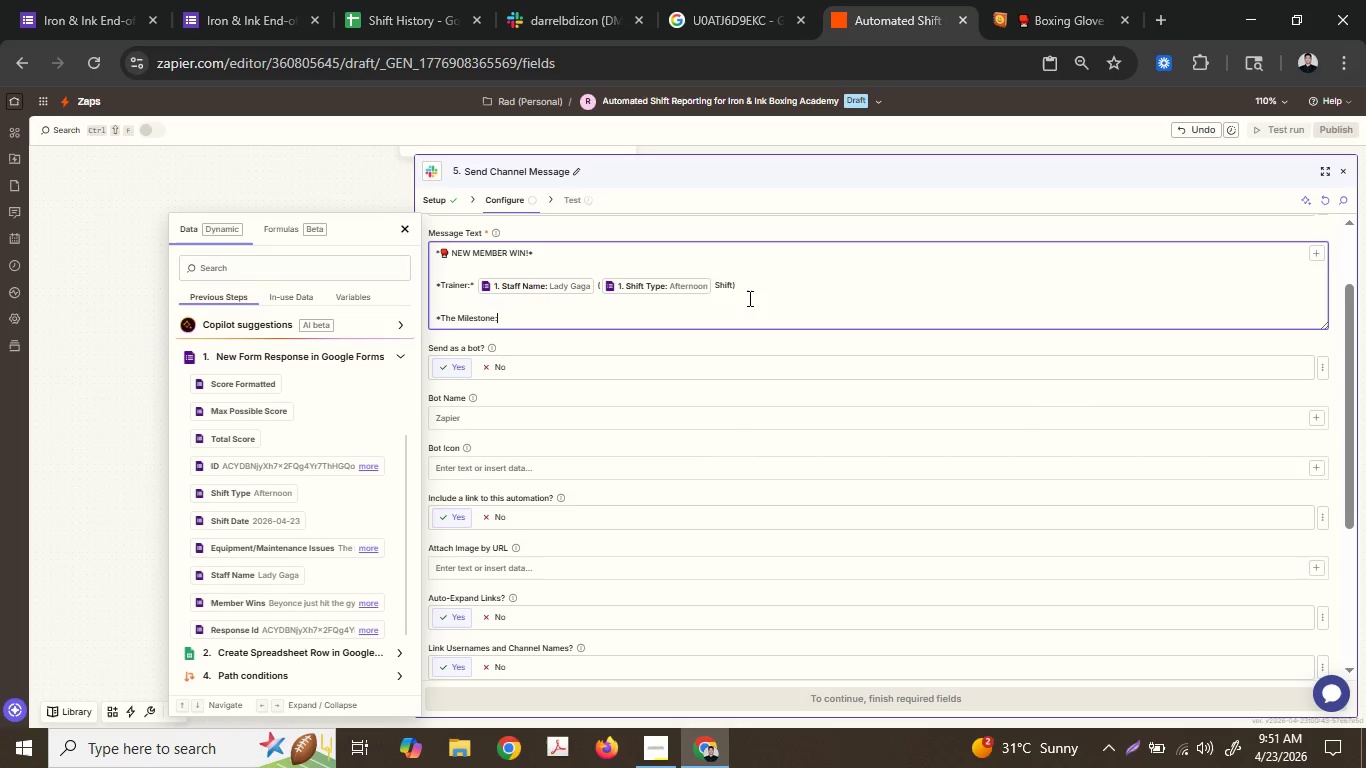 
key(Shift+ShiftLeft)
 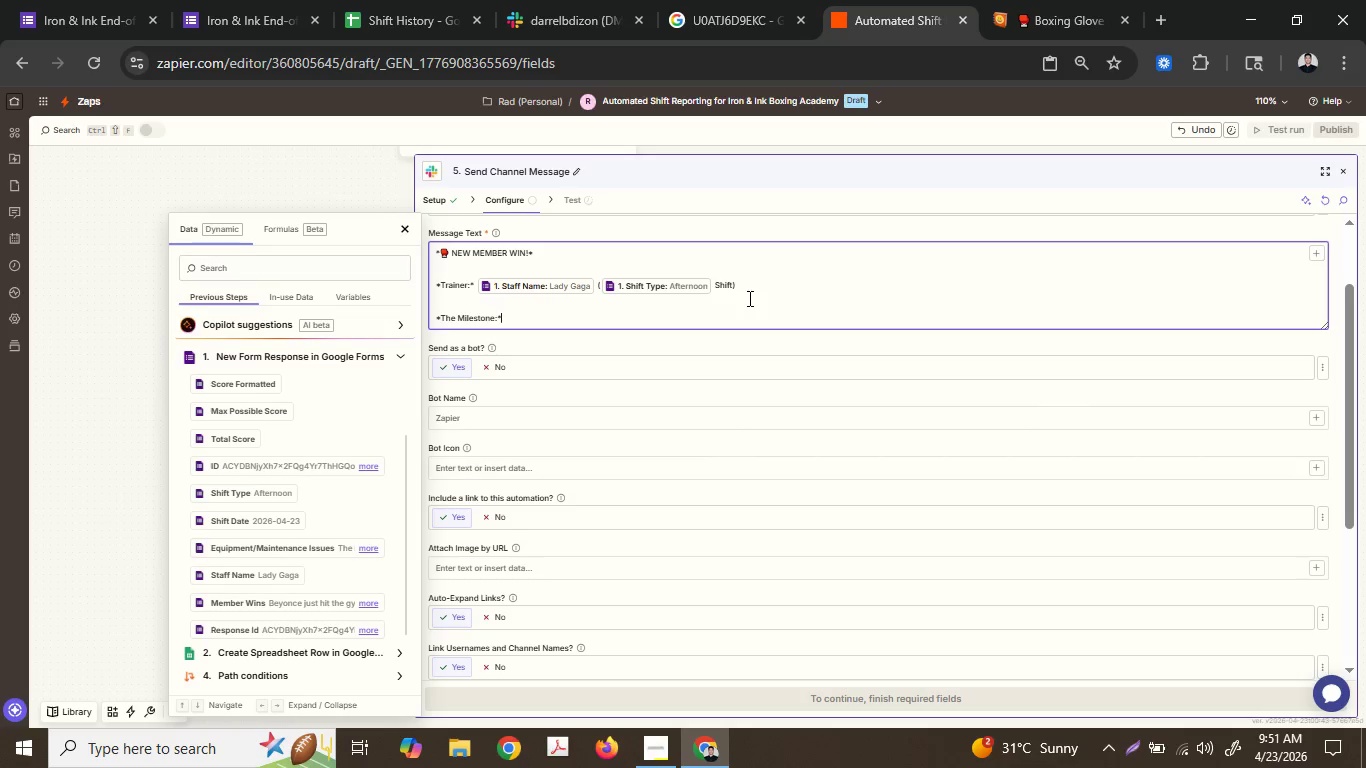 
key(Shift+8)
 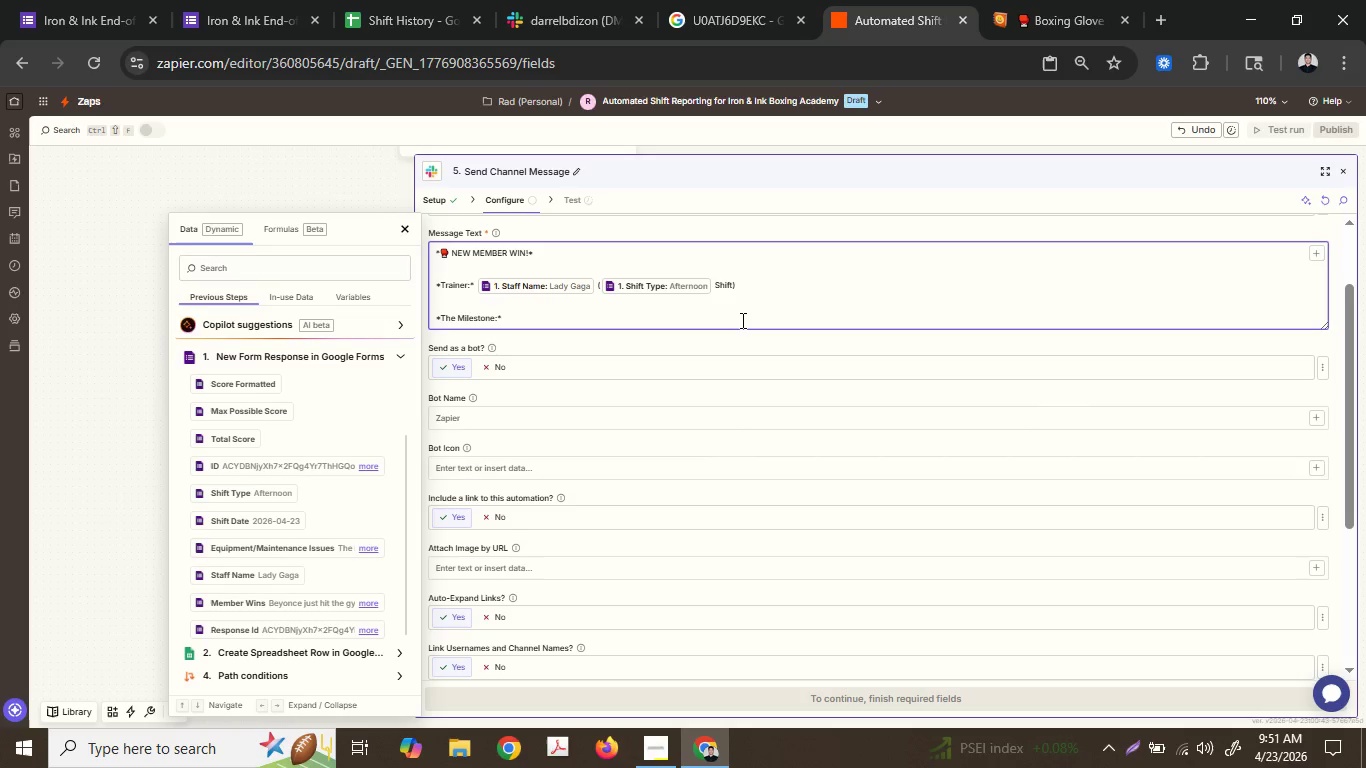 
key(Enter)
 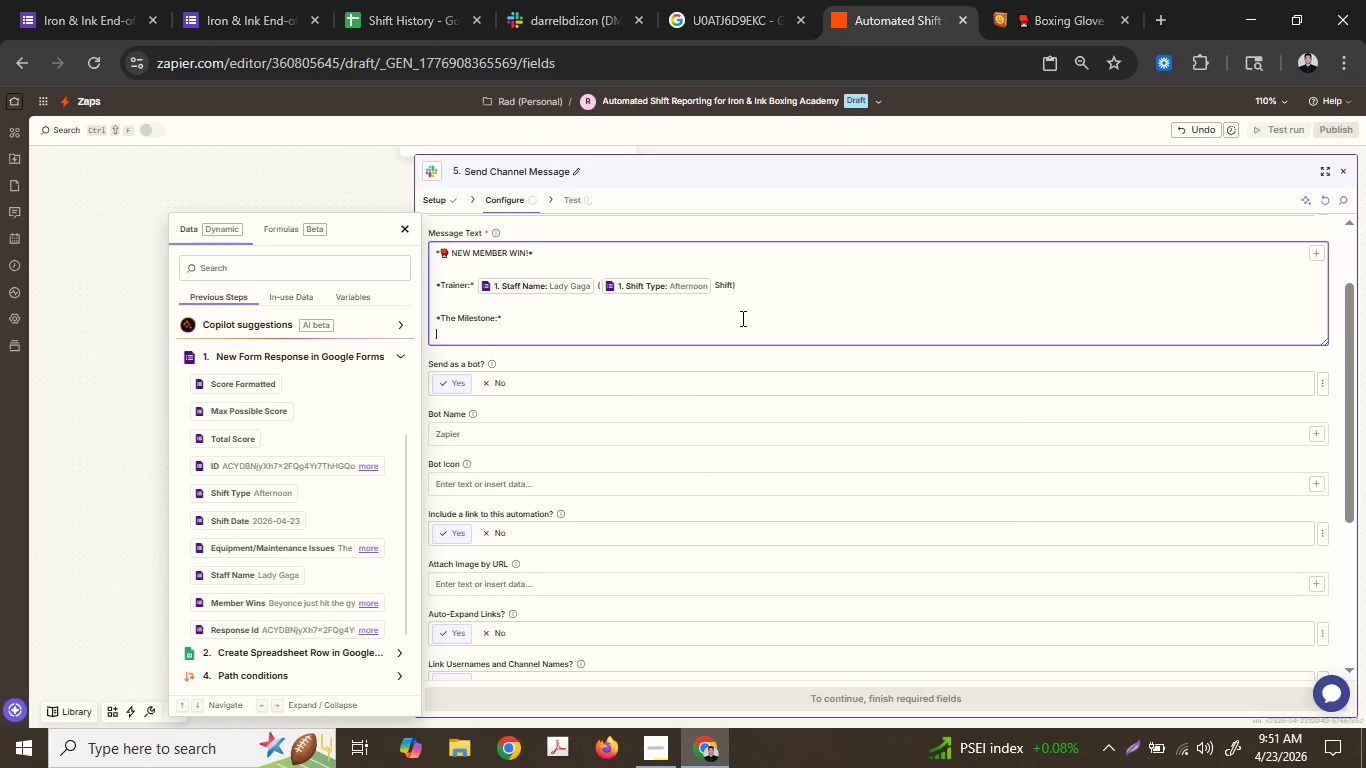 
key(Shift+Quote)
 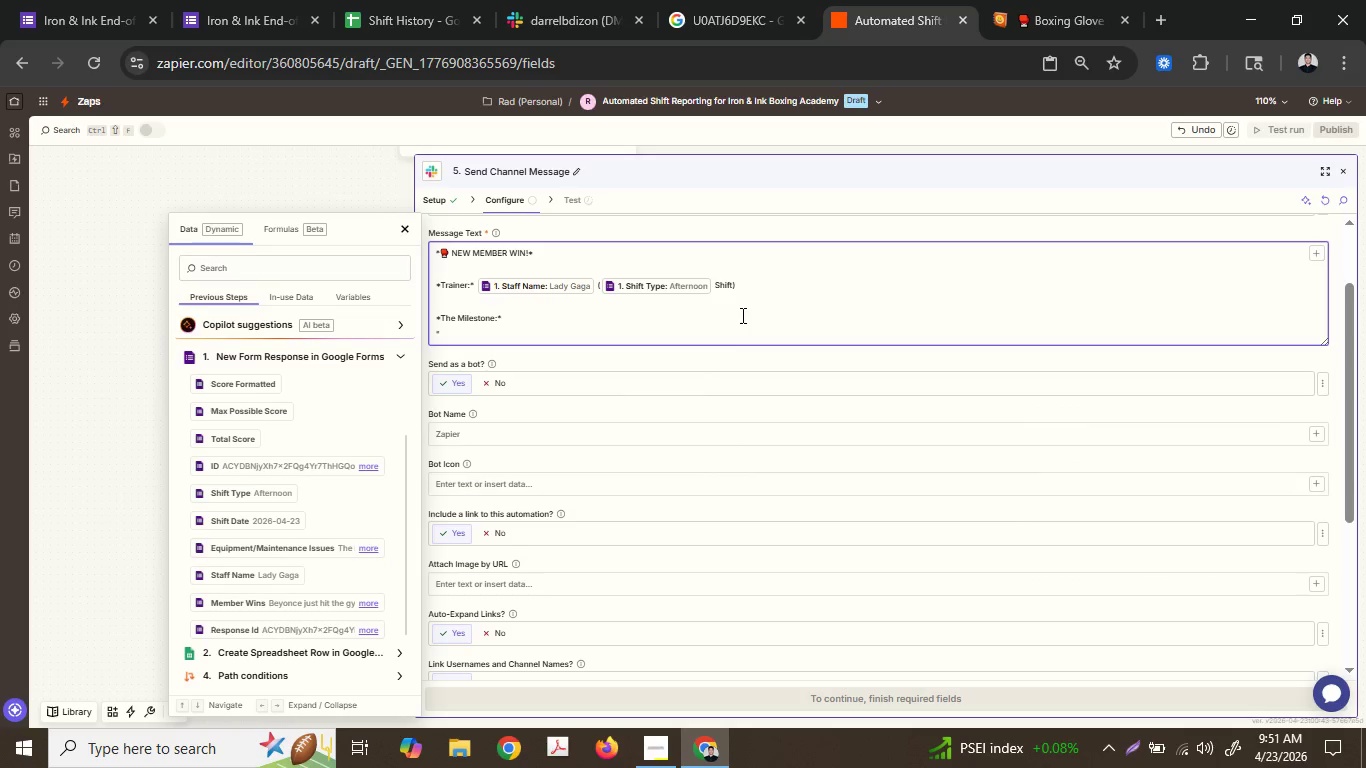 
key(Shift+ShiftLeft)
 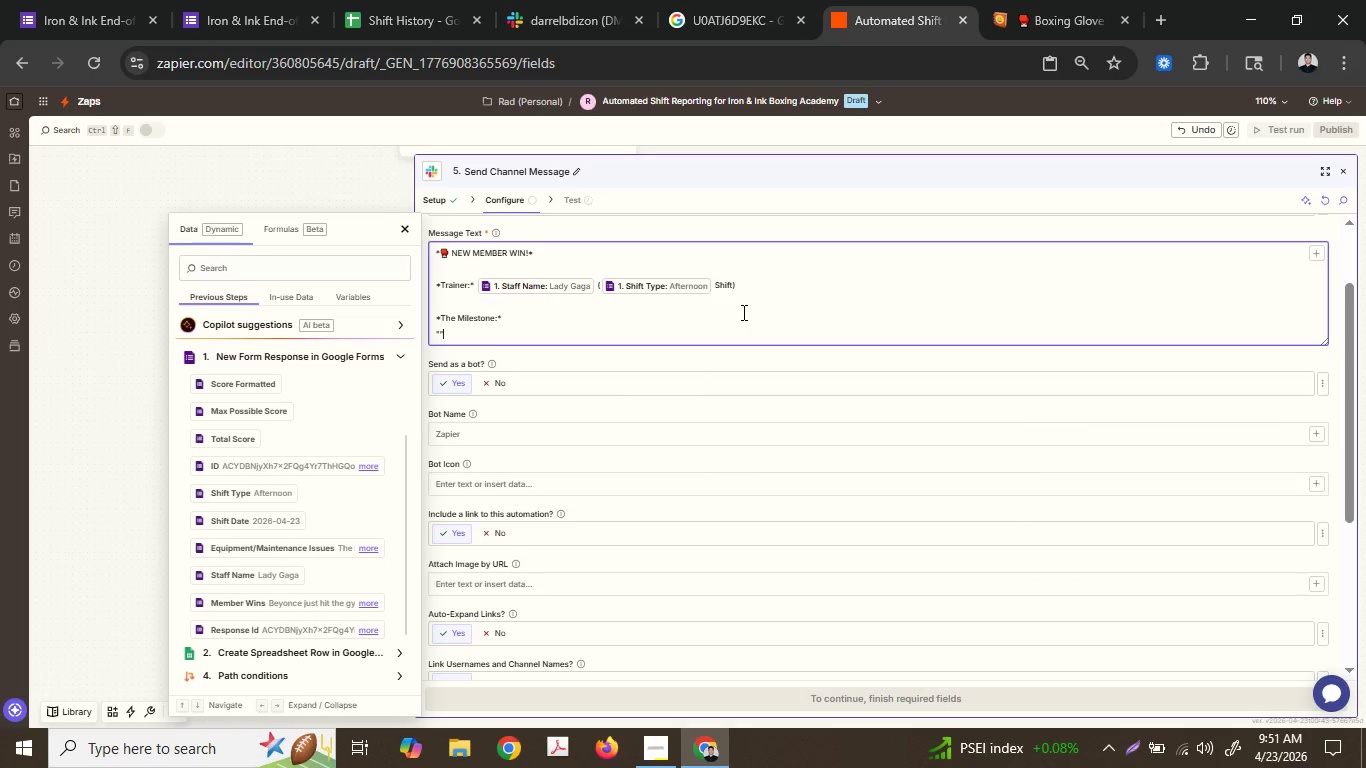 
key(Shift+Quote)
 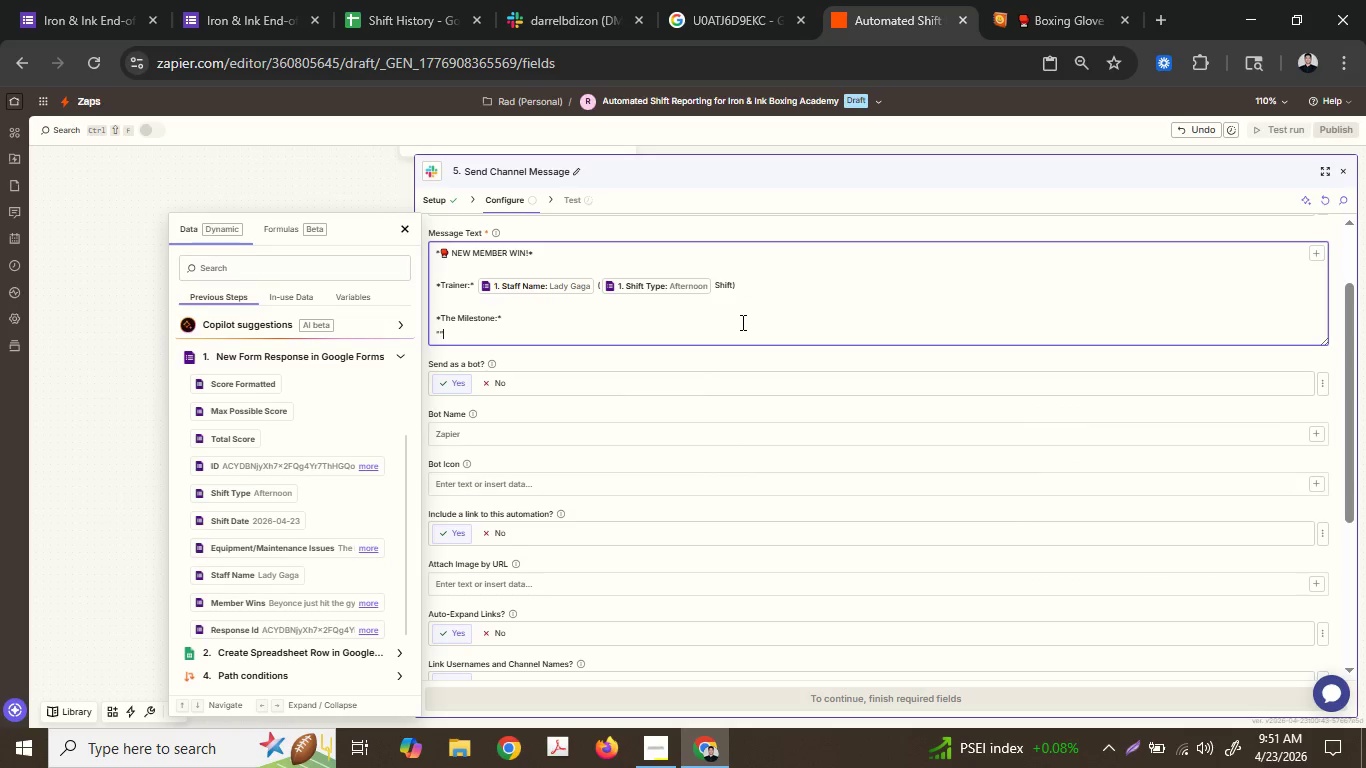 
key(ArrowLeft)
 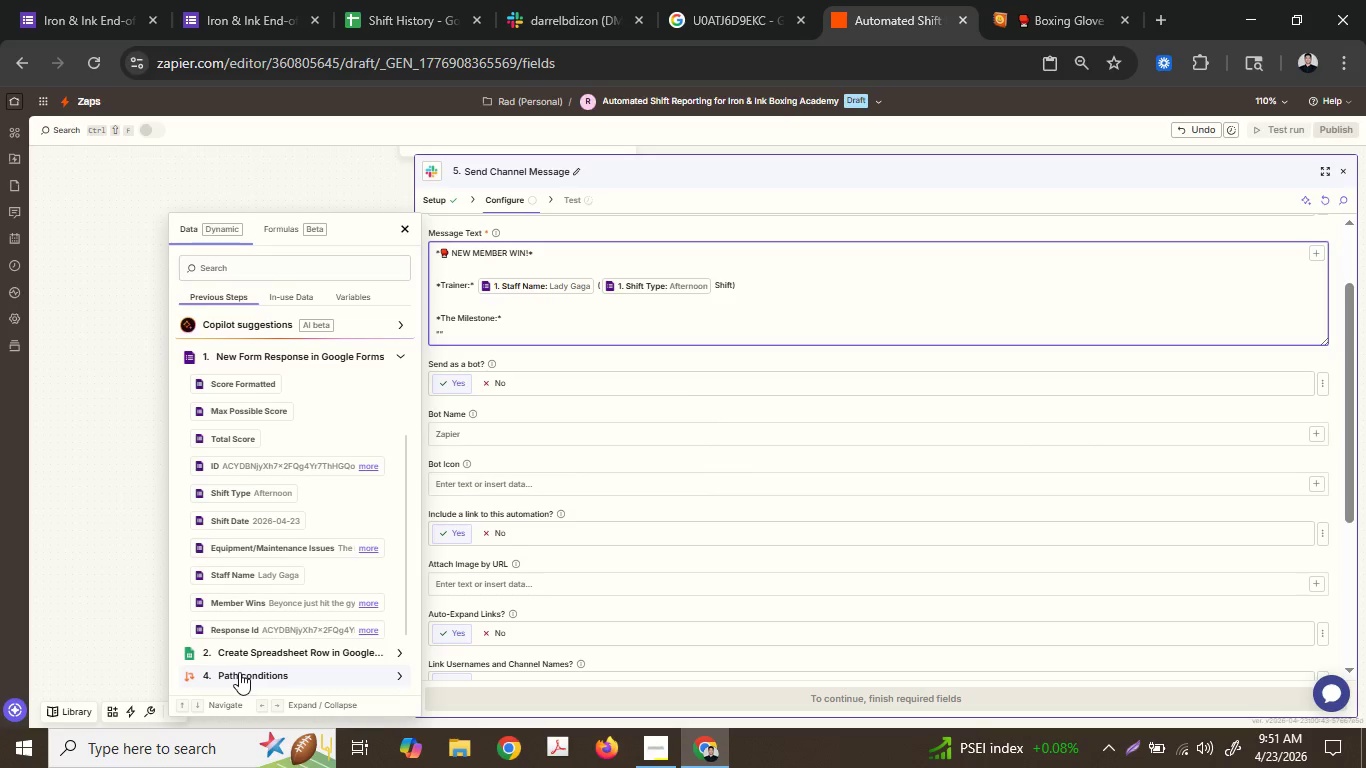 
left_click([266, 611])
 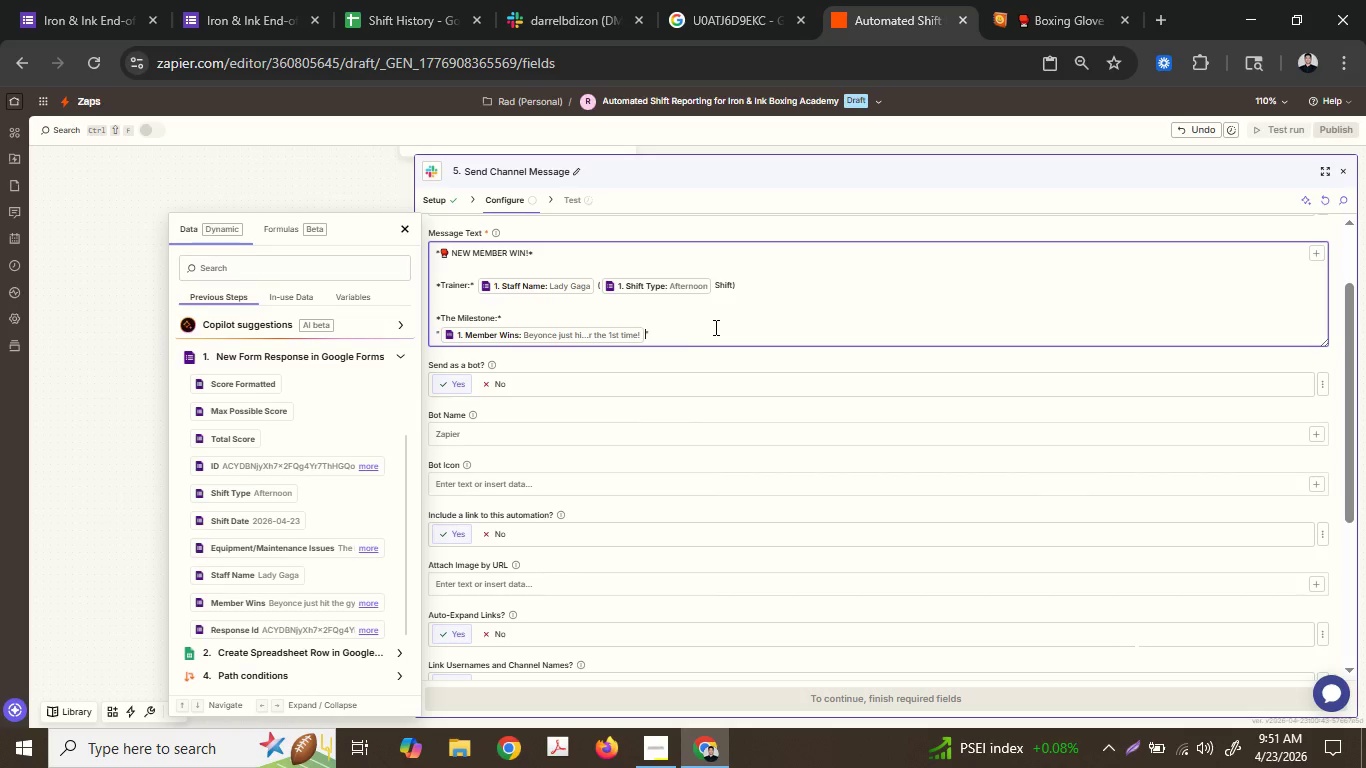 
left_click([716, 327])
 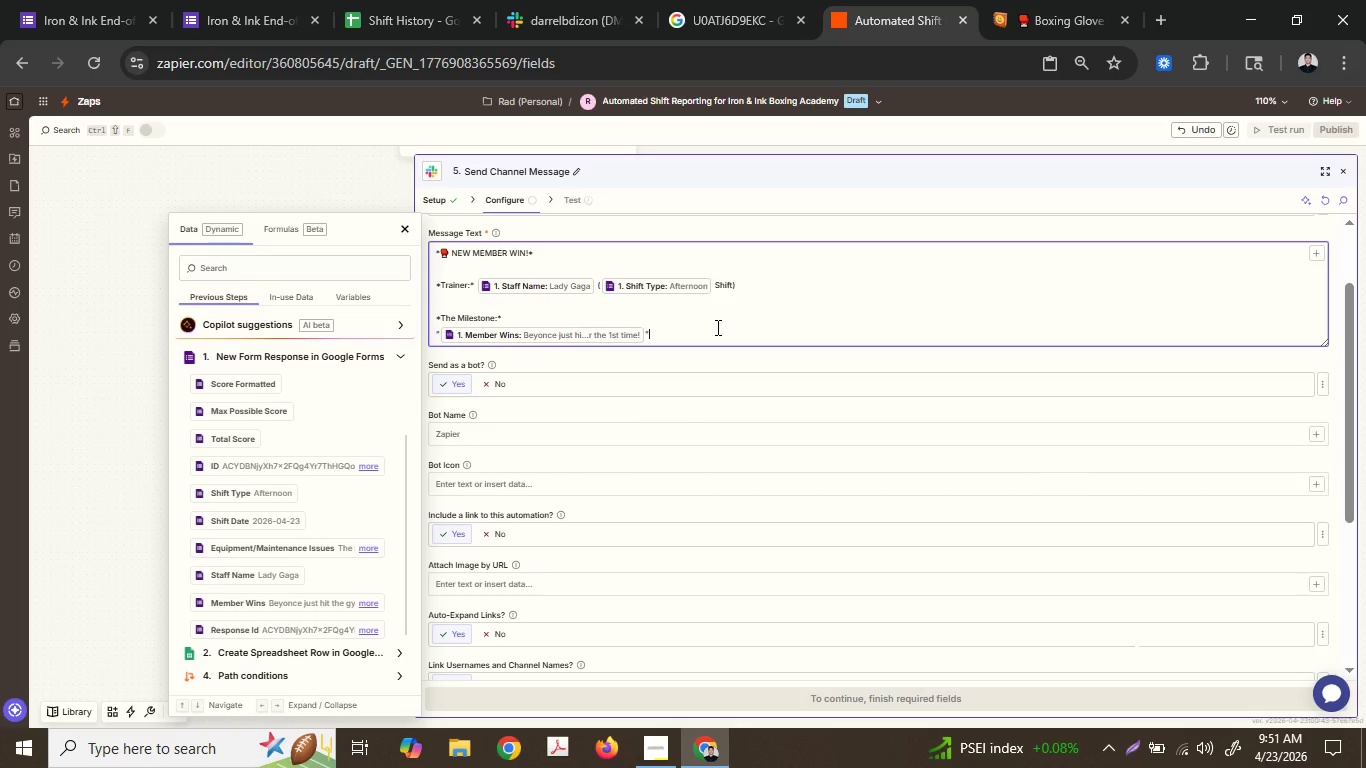 
key(Enter)
 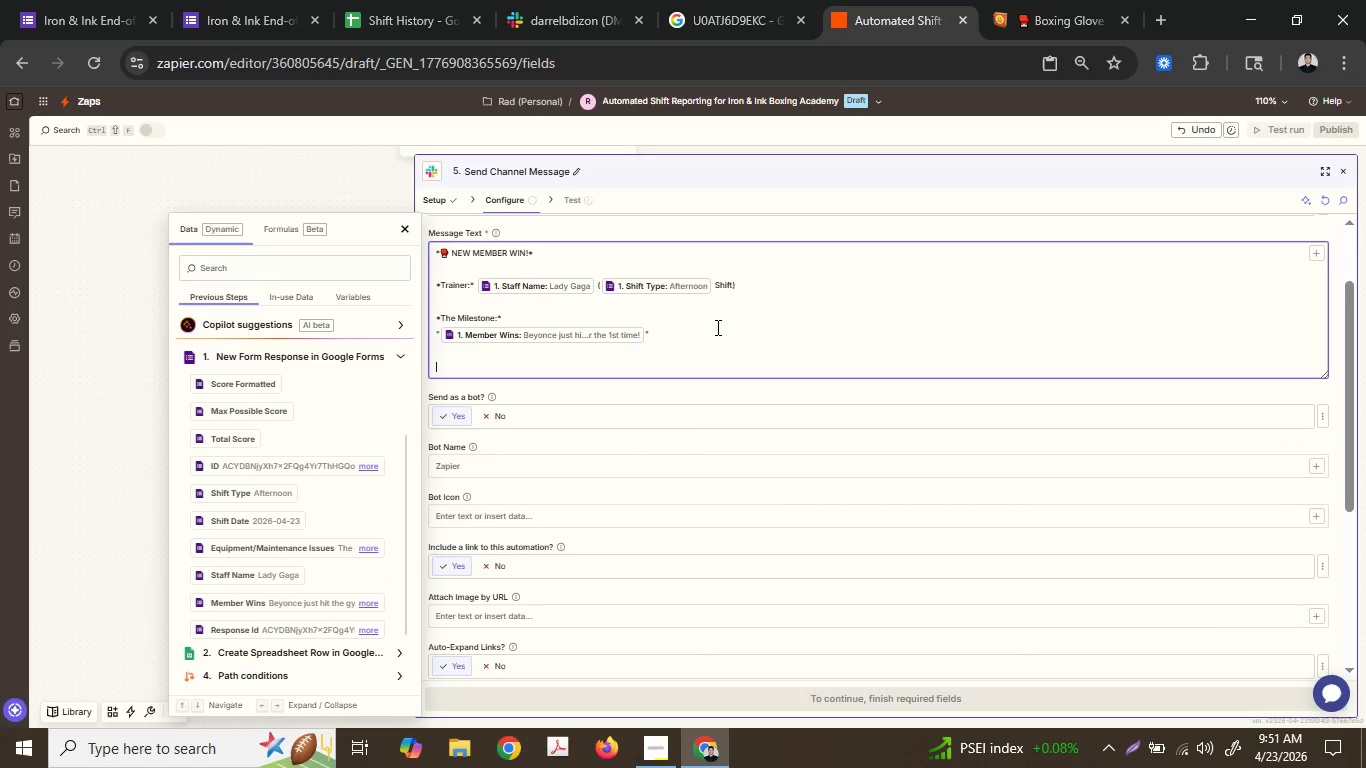 
key(Enter)
 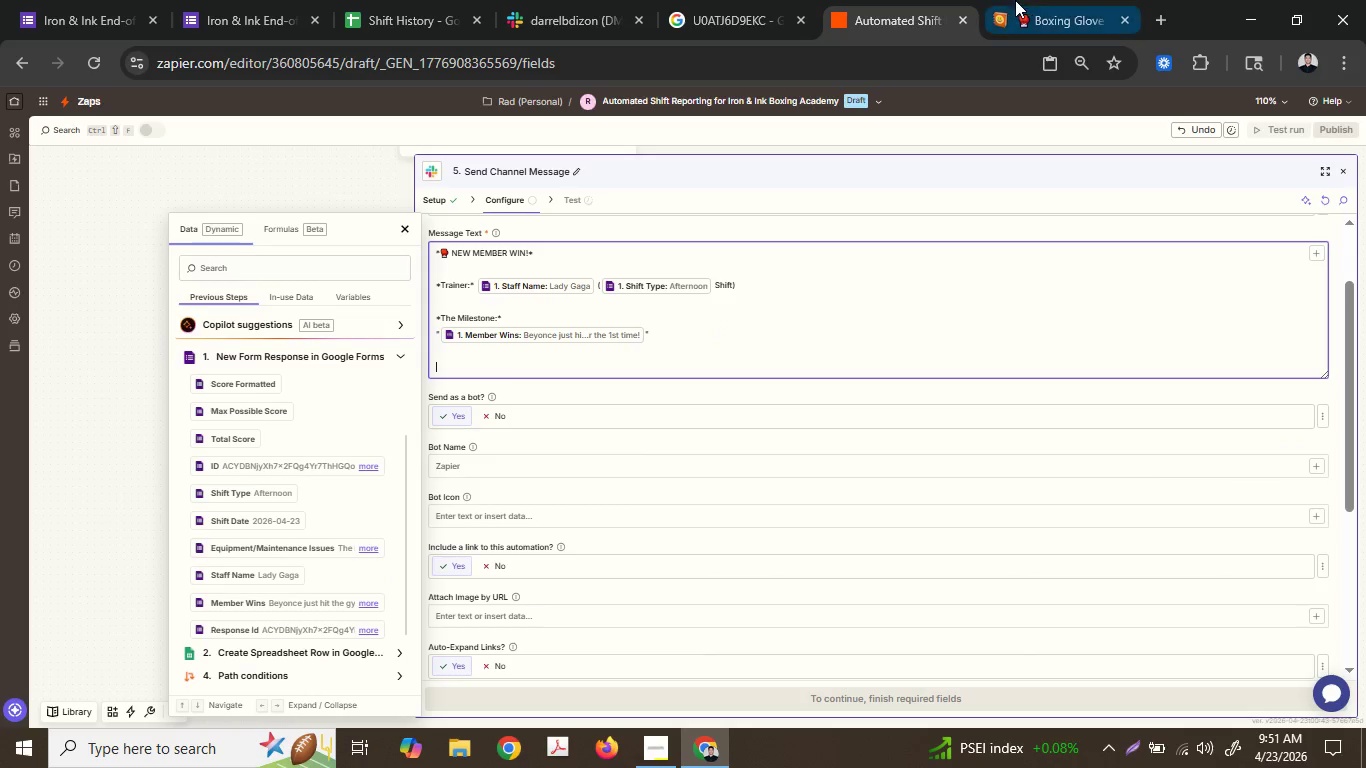 
left_click([1034, 0])
 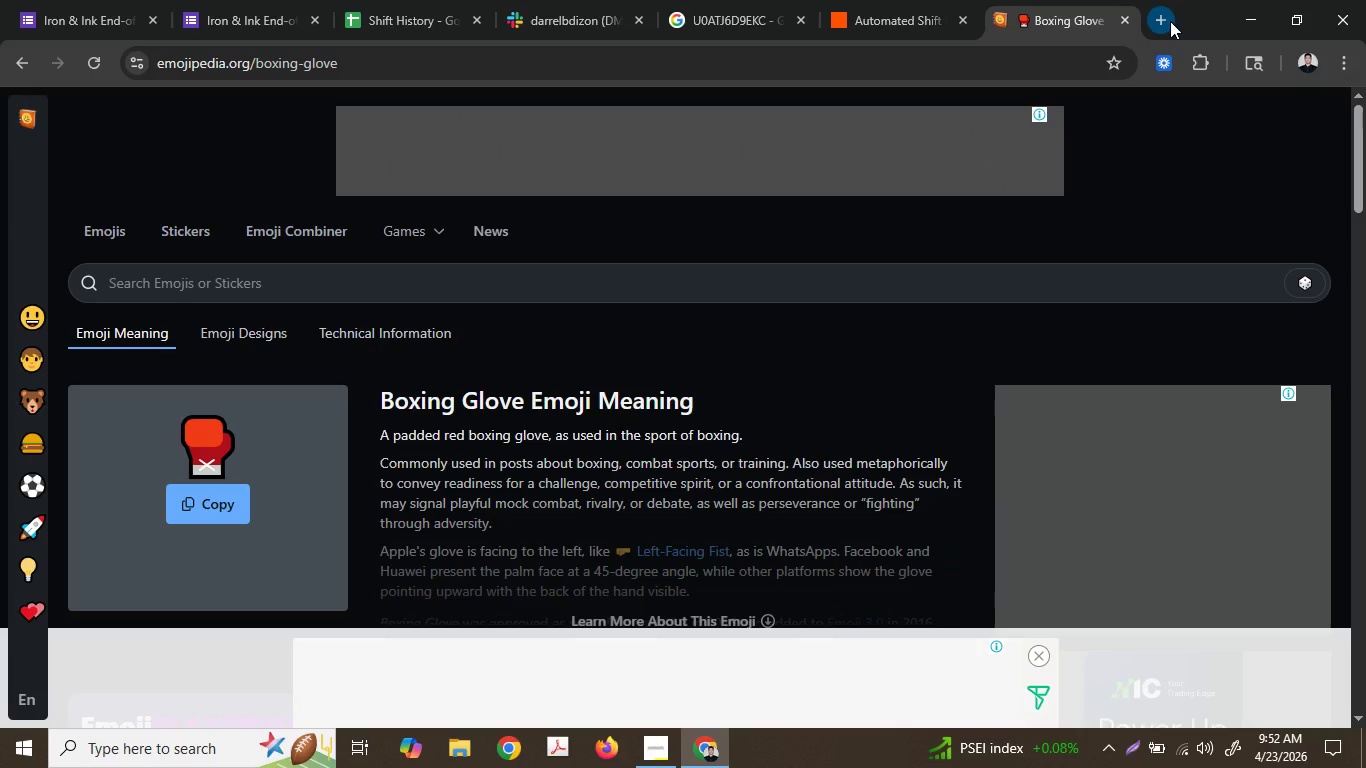 
left_click([943, 66])
 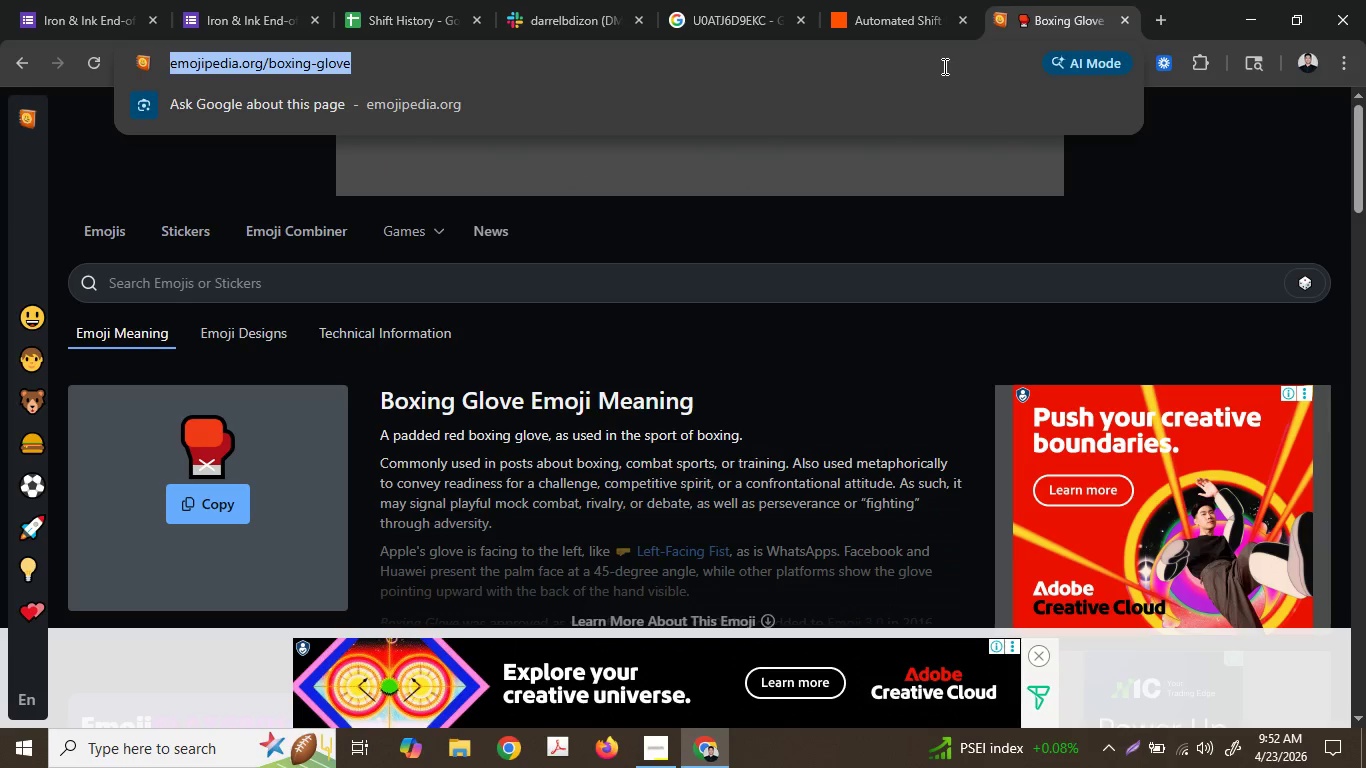 
wait(11.83)
 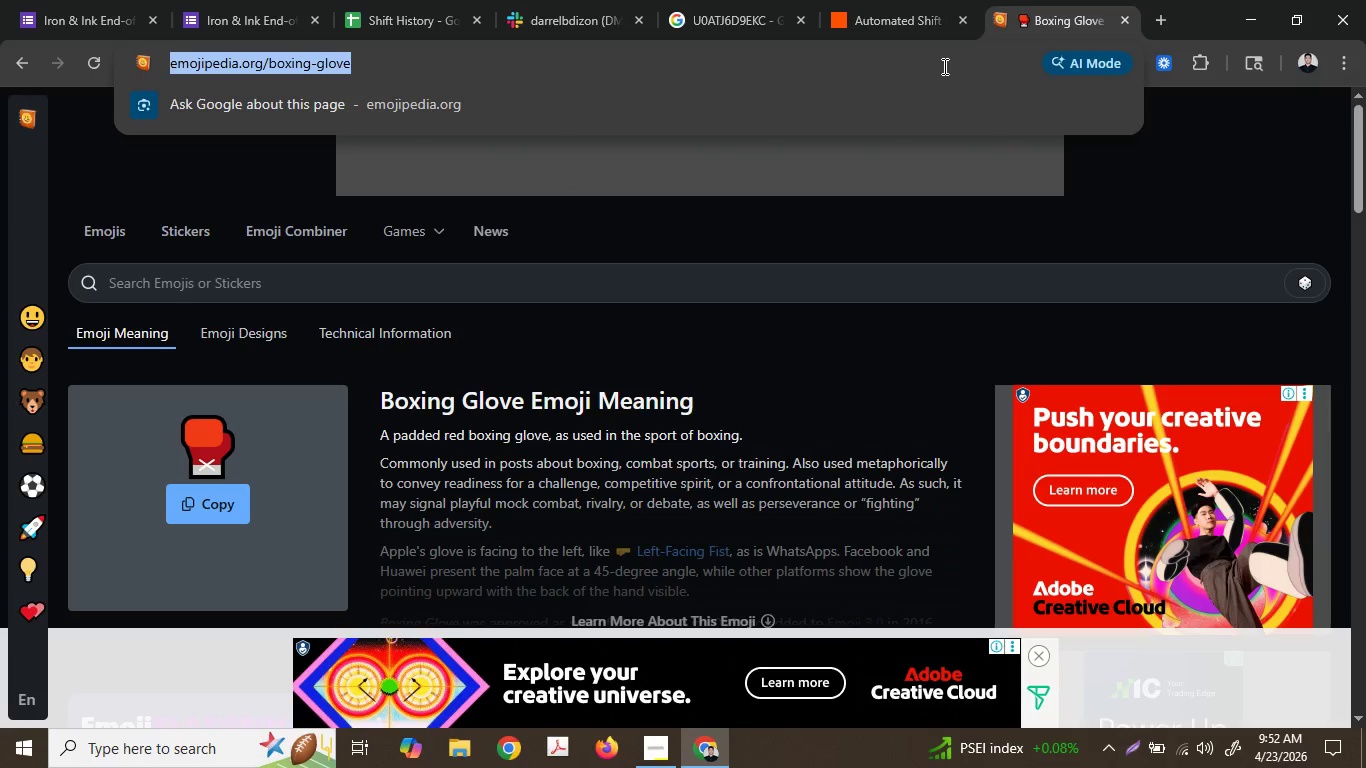 
type(fire em)
 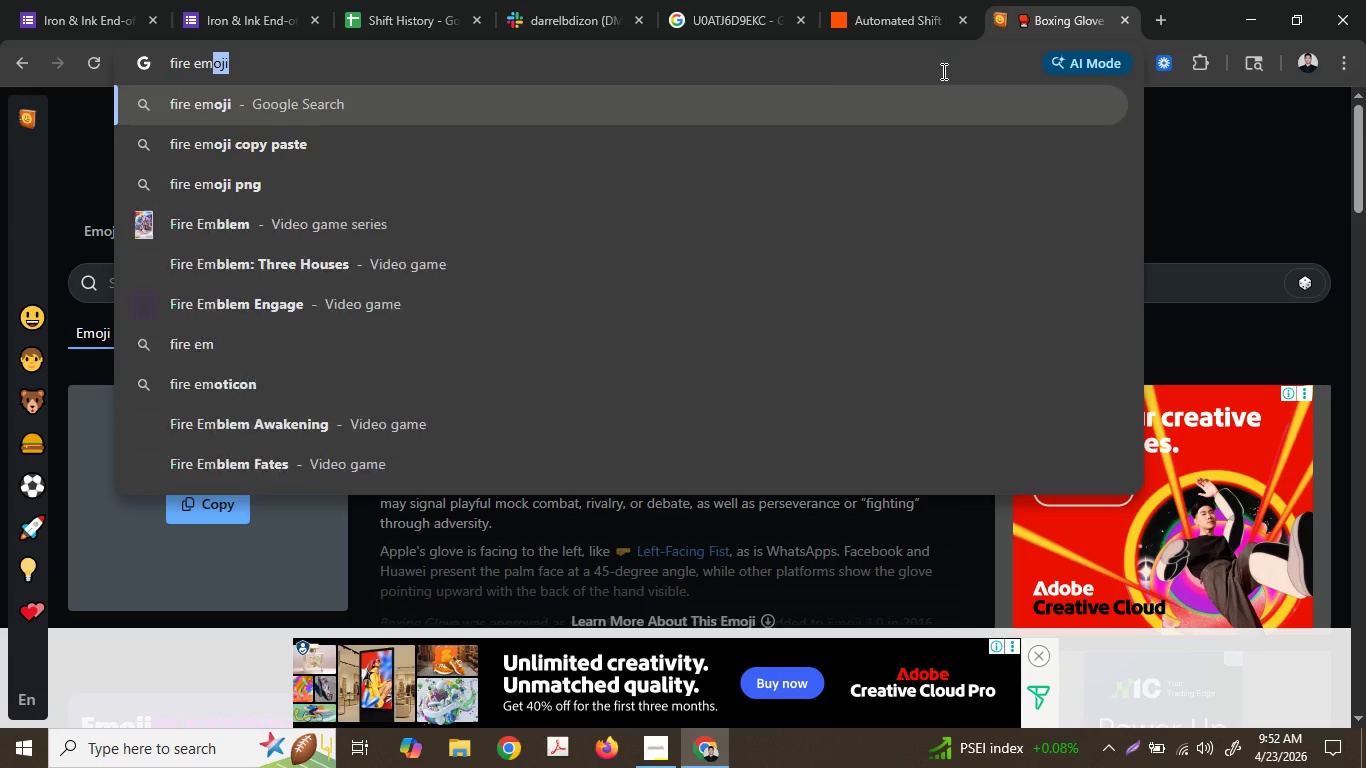 
key(Enter)
 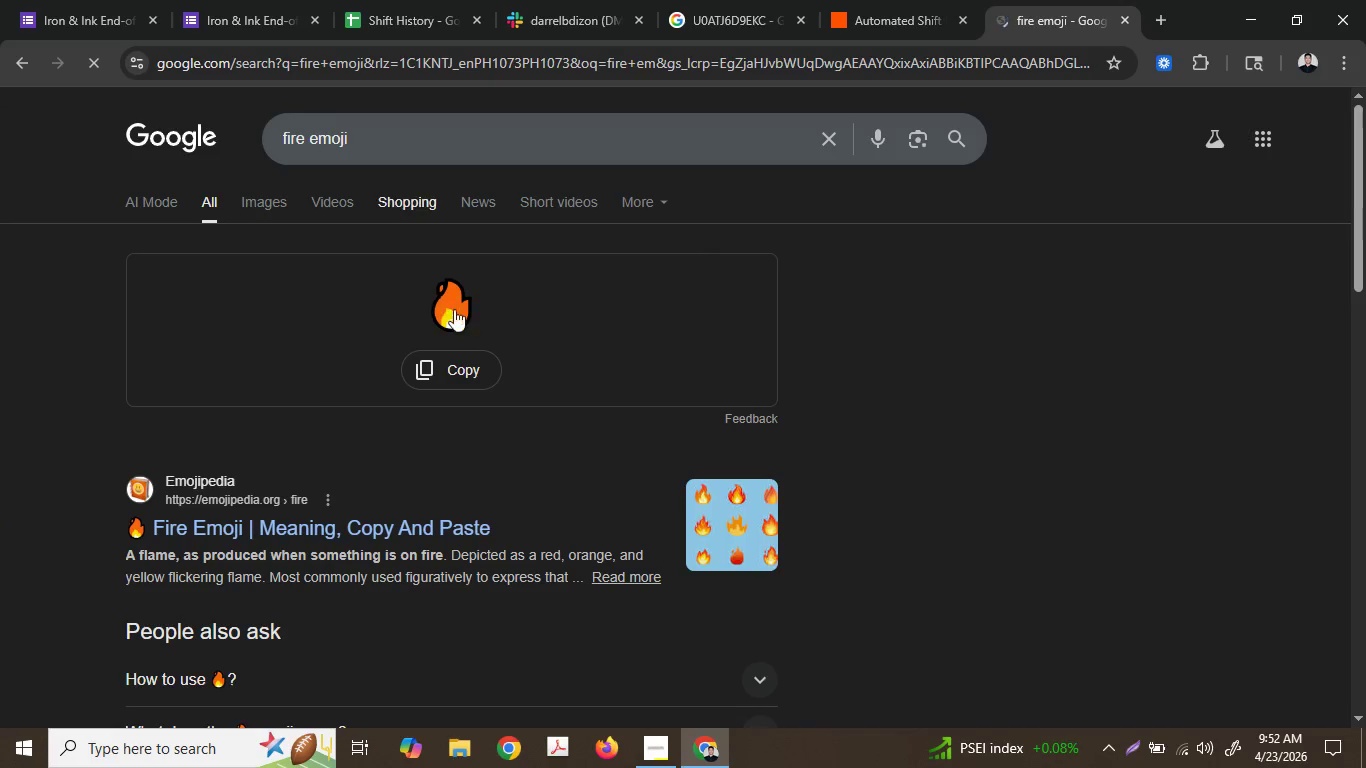 
left_click([450, 373])
 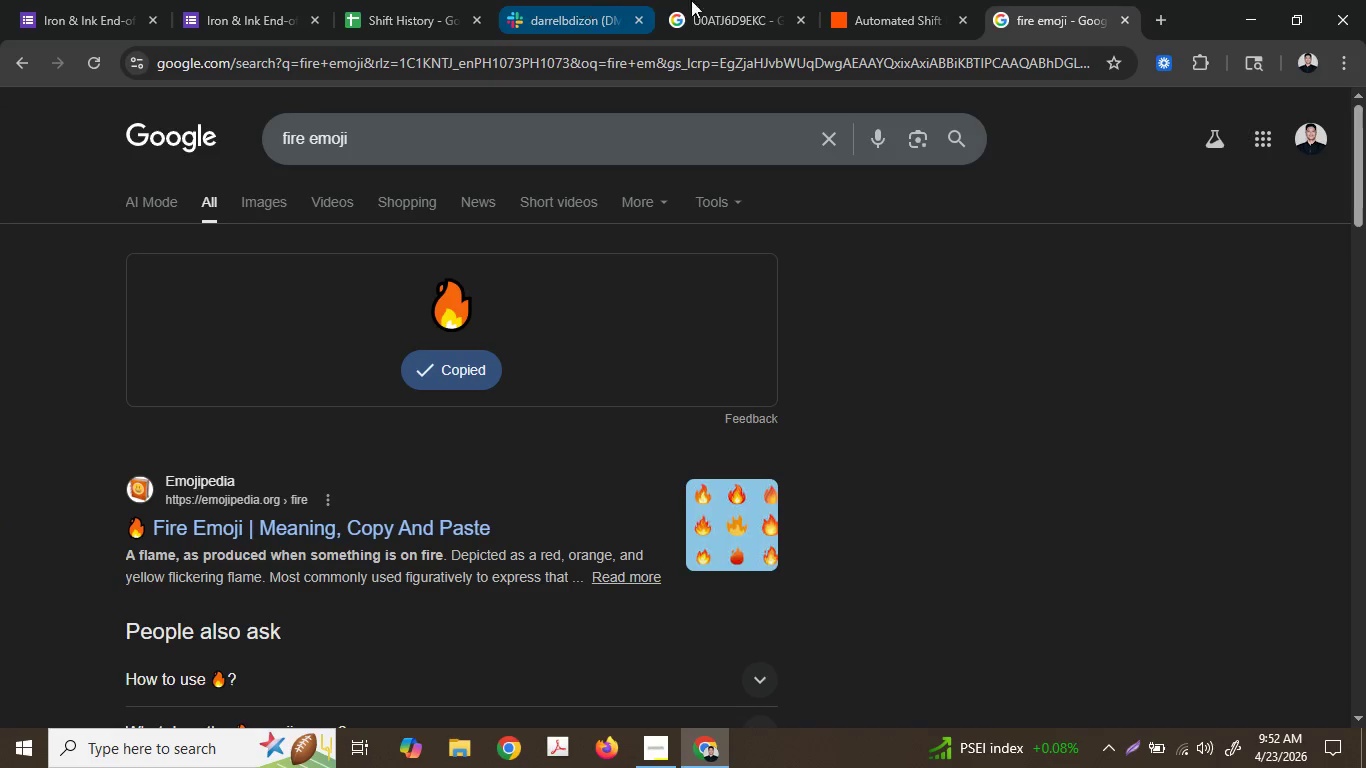 
left_click([911, 0])
 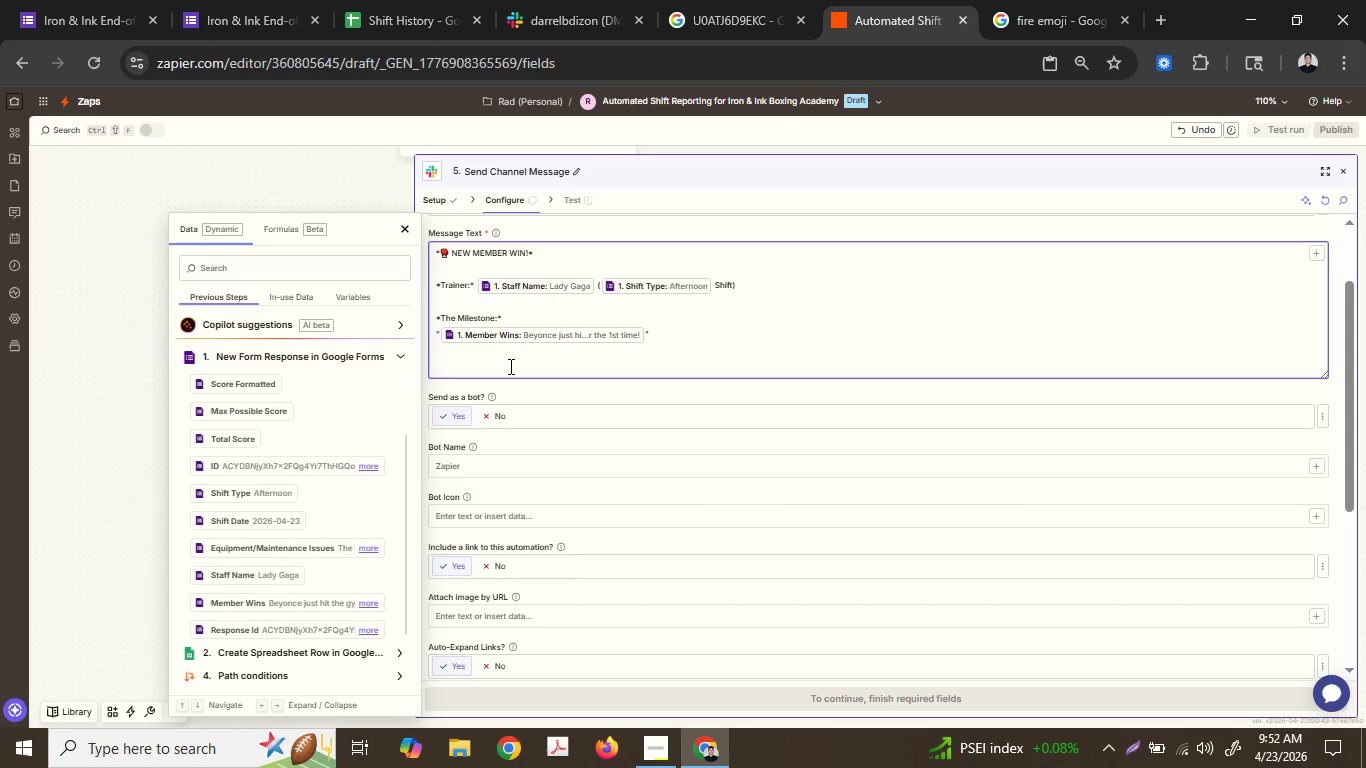 
key(Control+B)
 